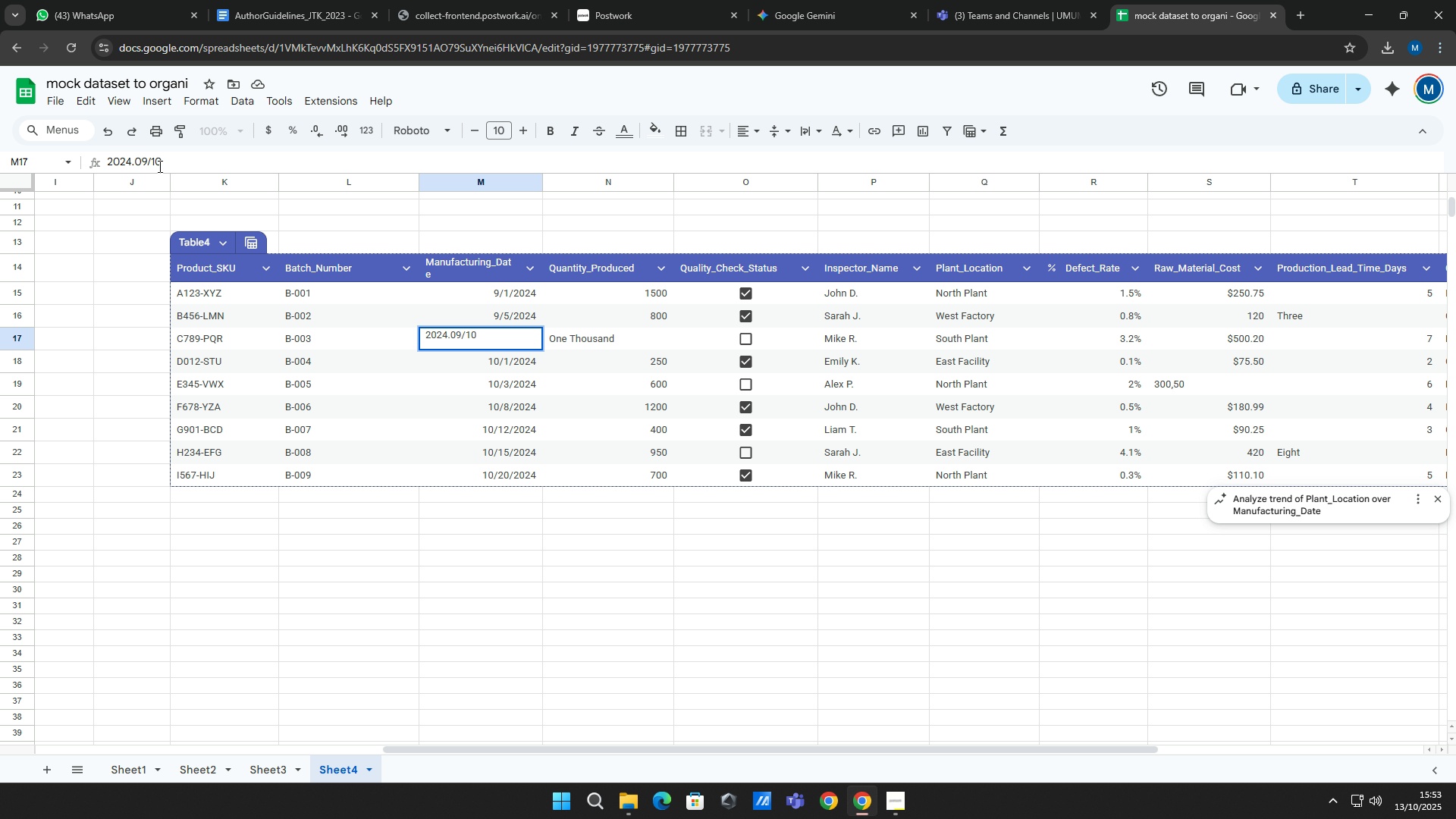 
key(Backspace)
 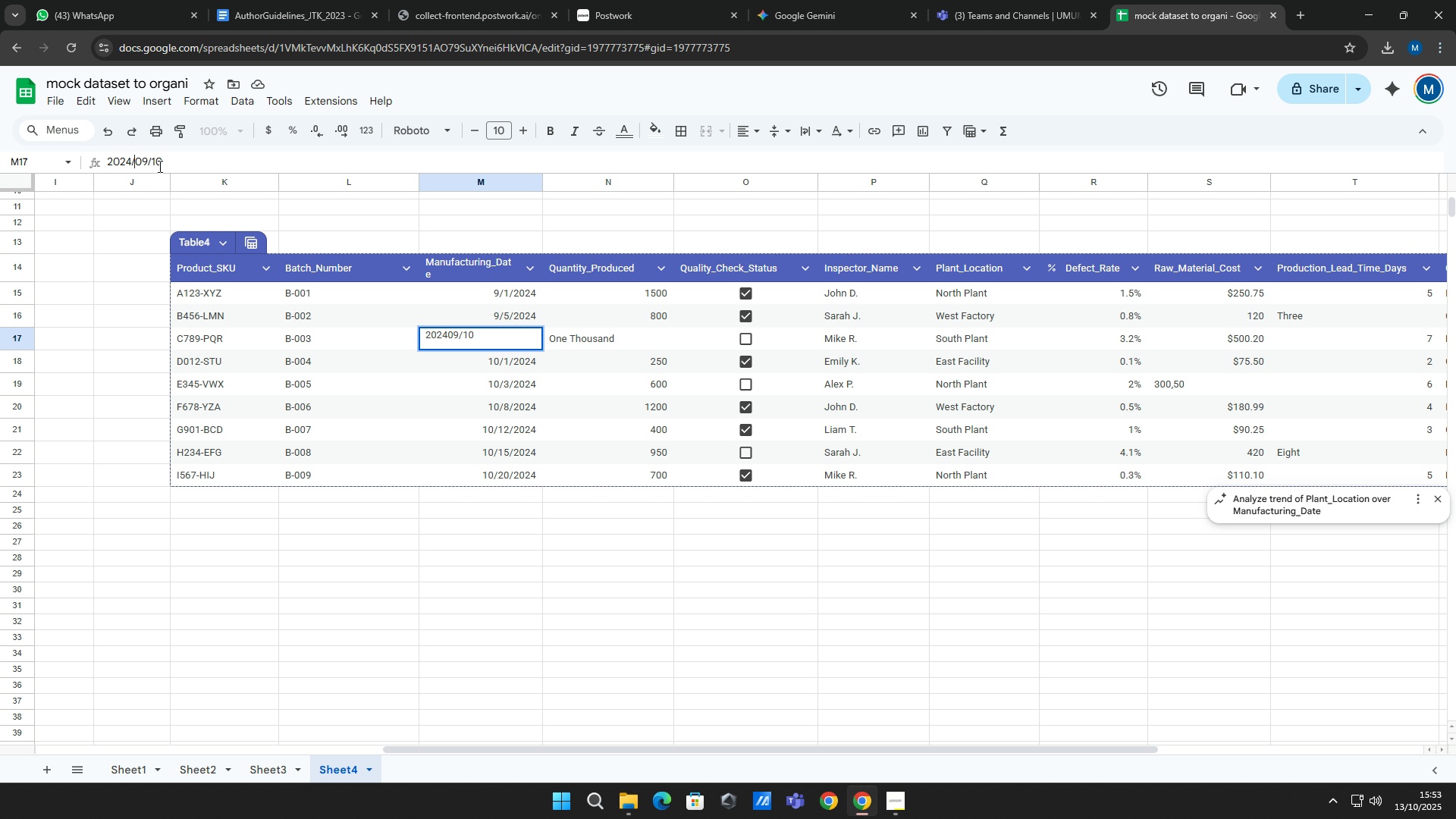 
key(Slash)
 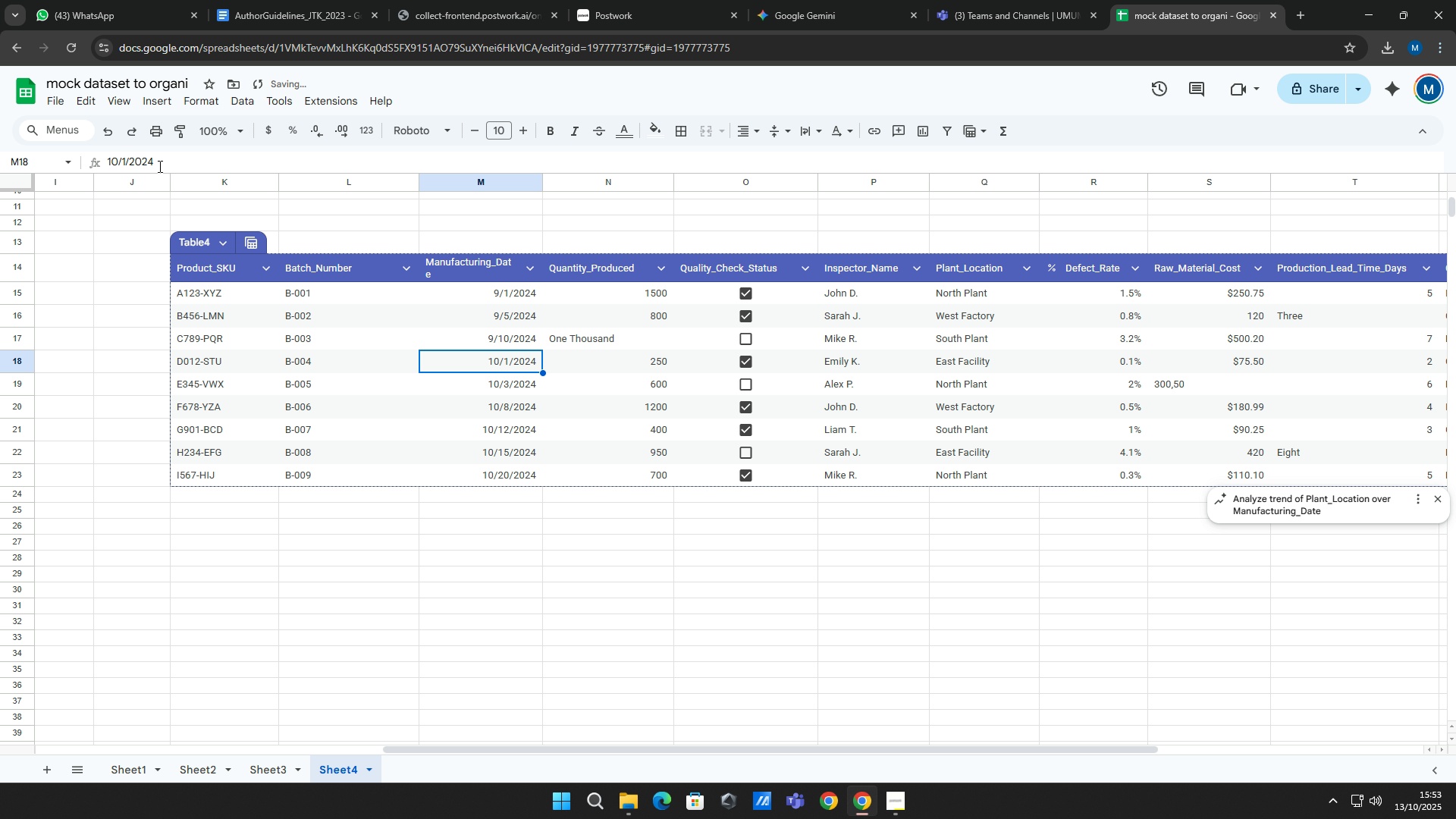 
key(Enter)
 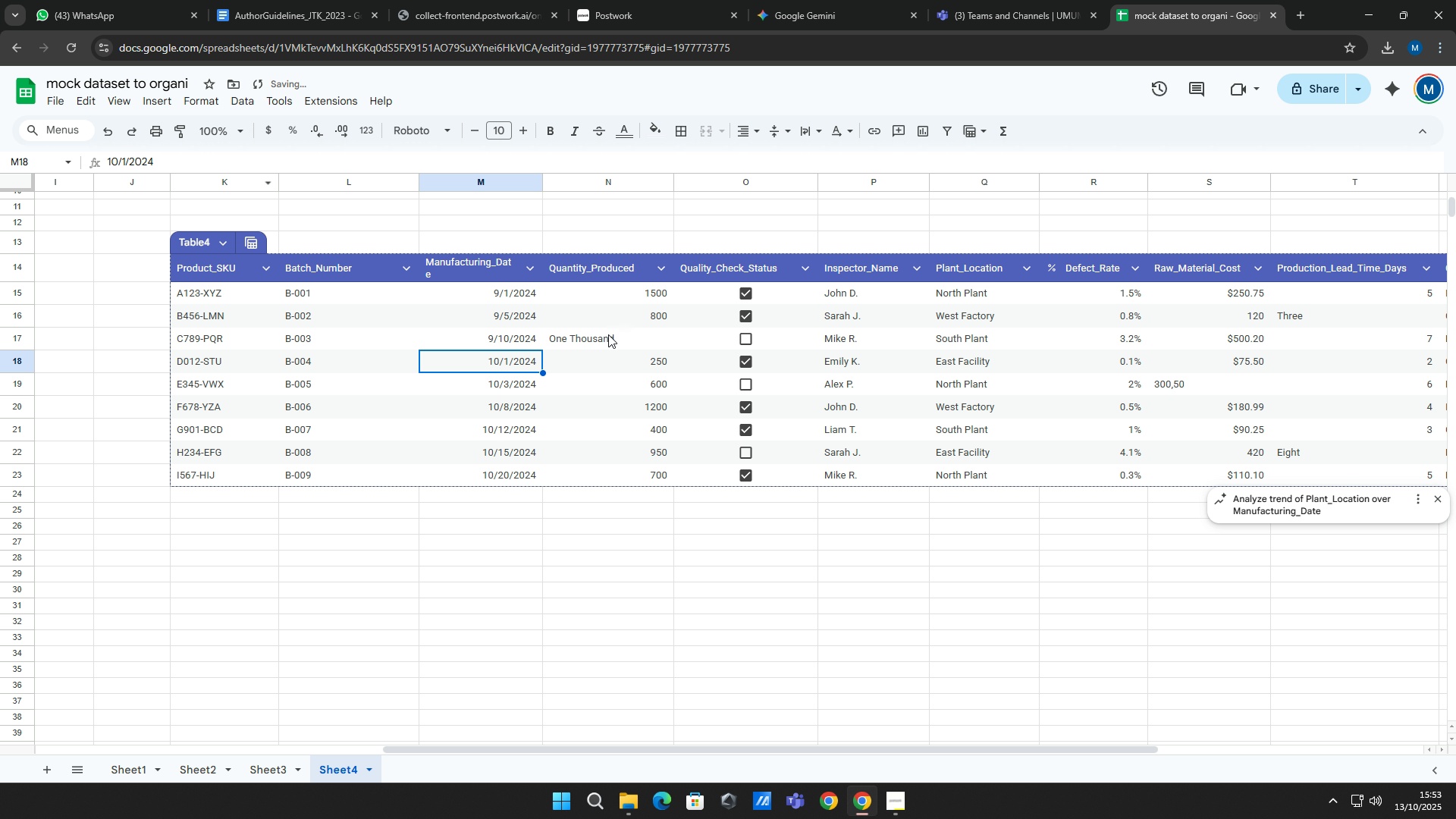 
left_click_drag(start_coordinate=[640, 288], to_coordinate=[640, 486])
 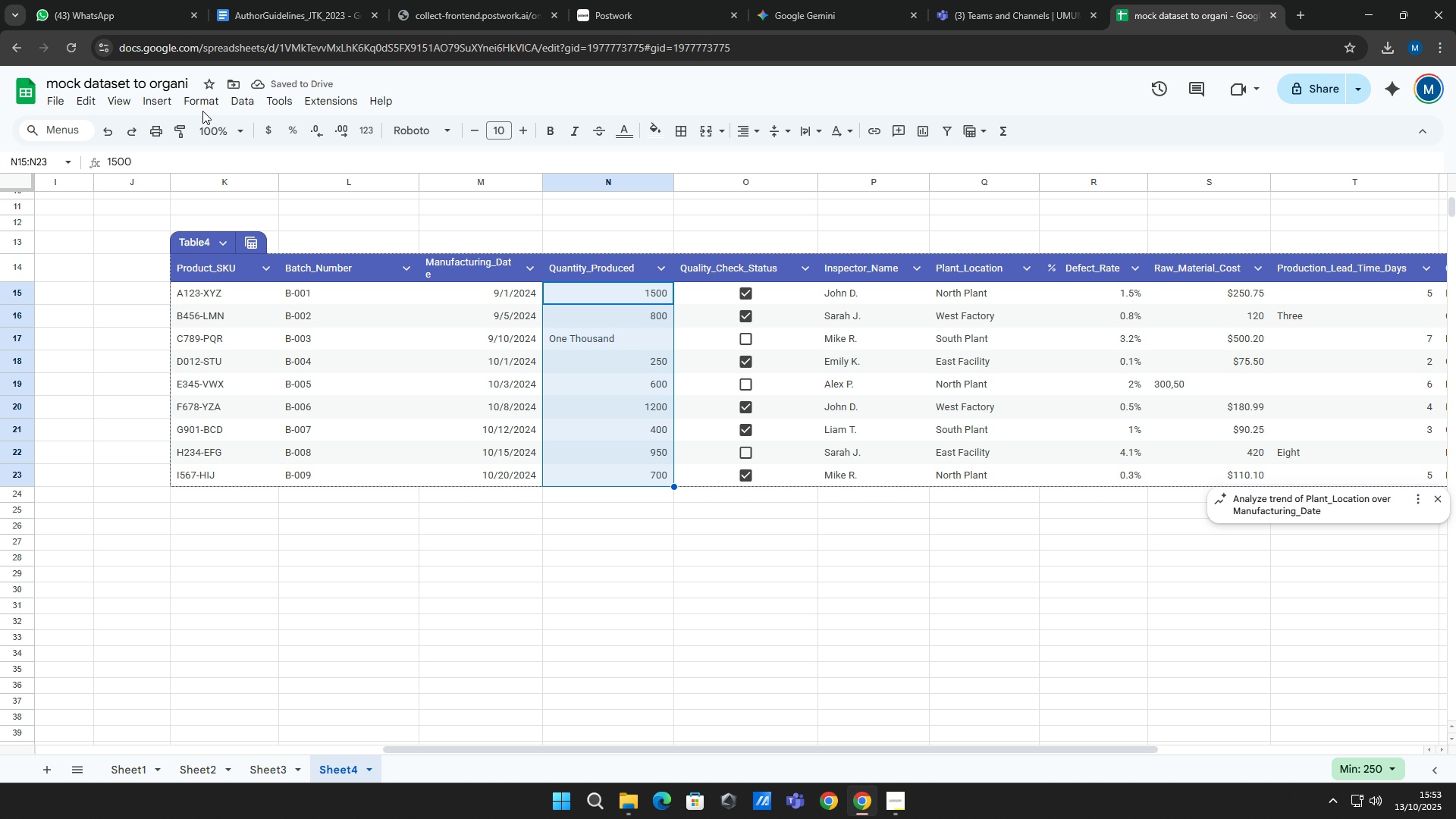 
left_click([202, 111])
 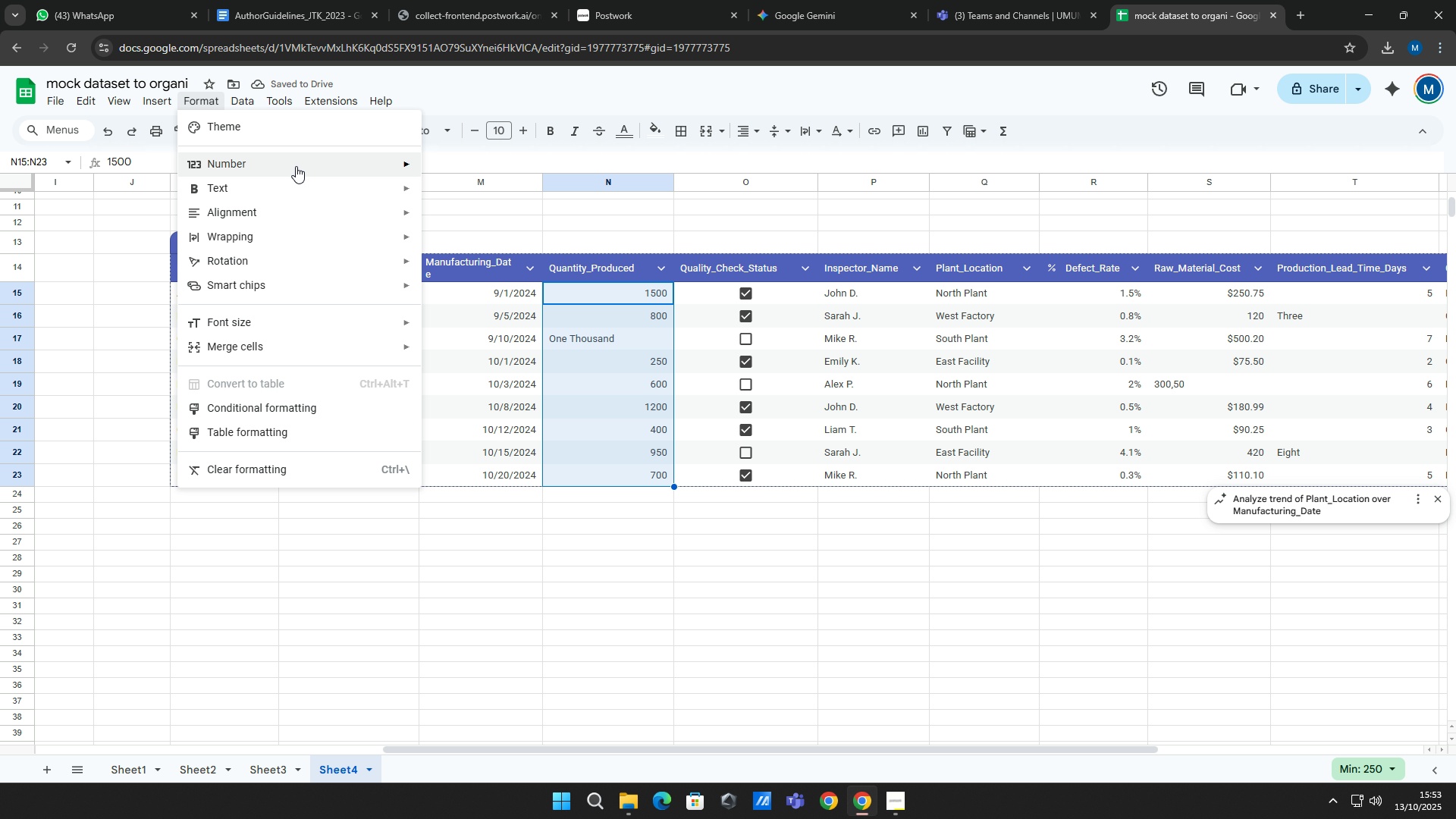 
left_click([304, 163])
 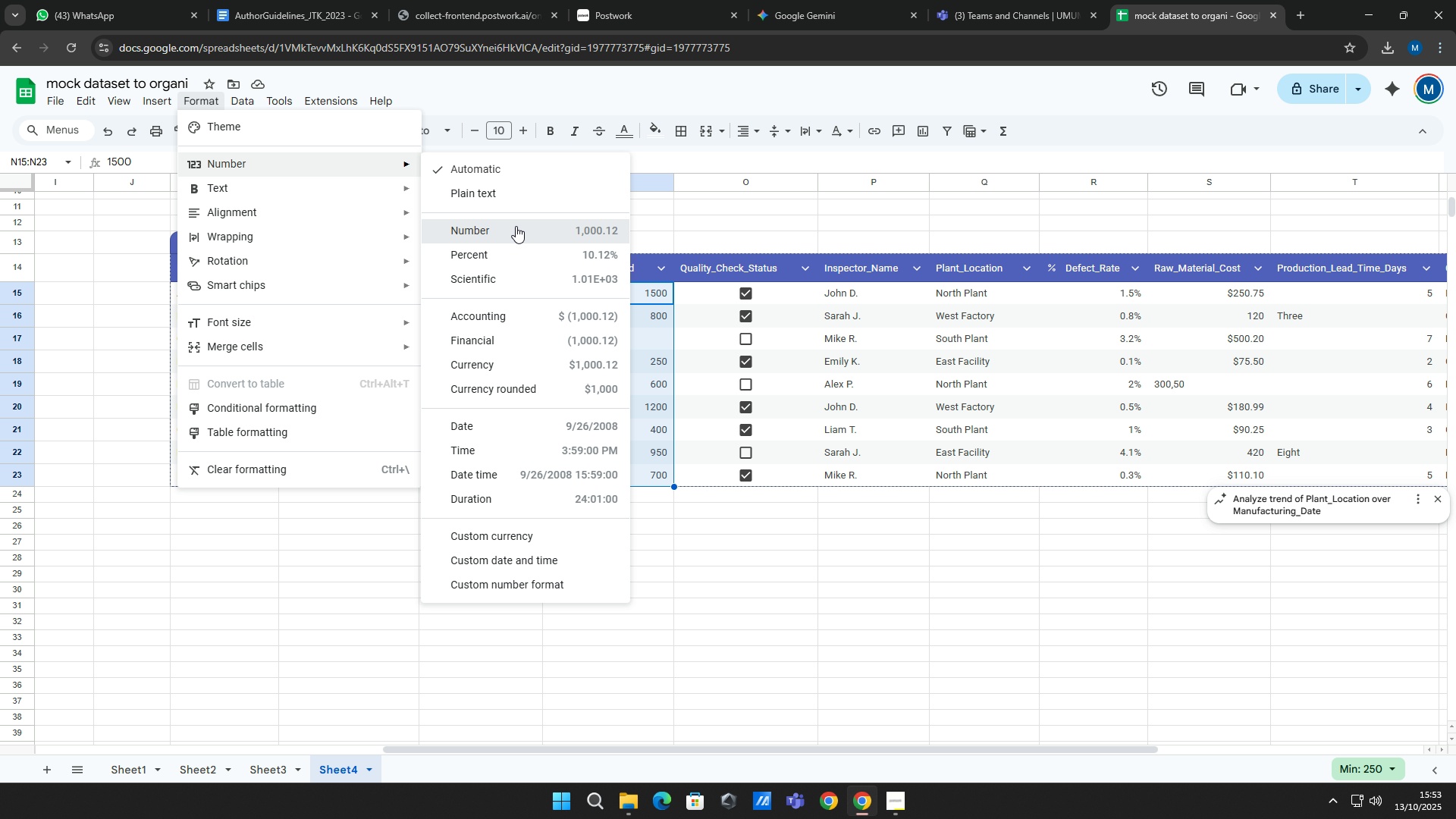 
left_click([516, 226])
 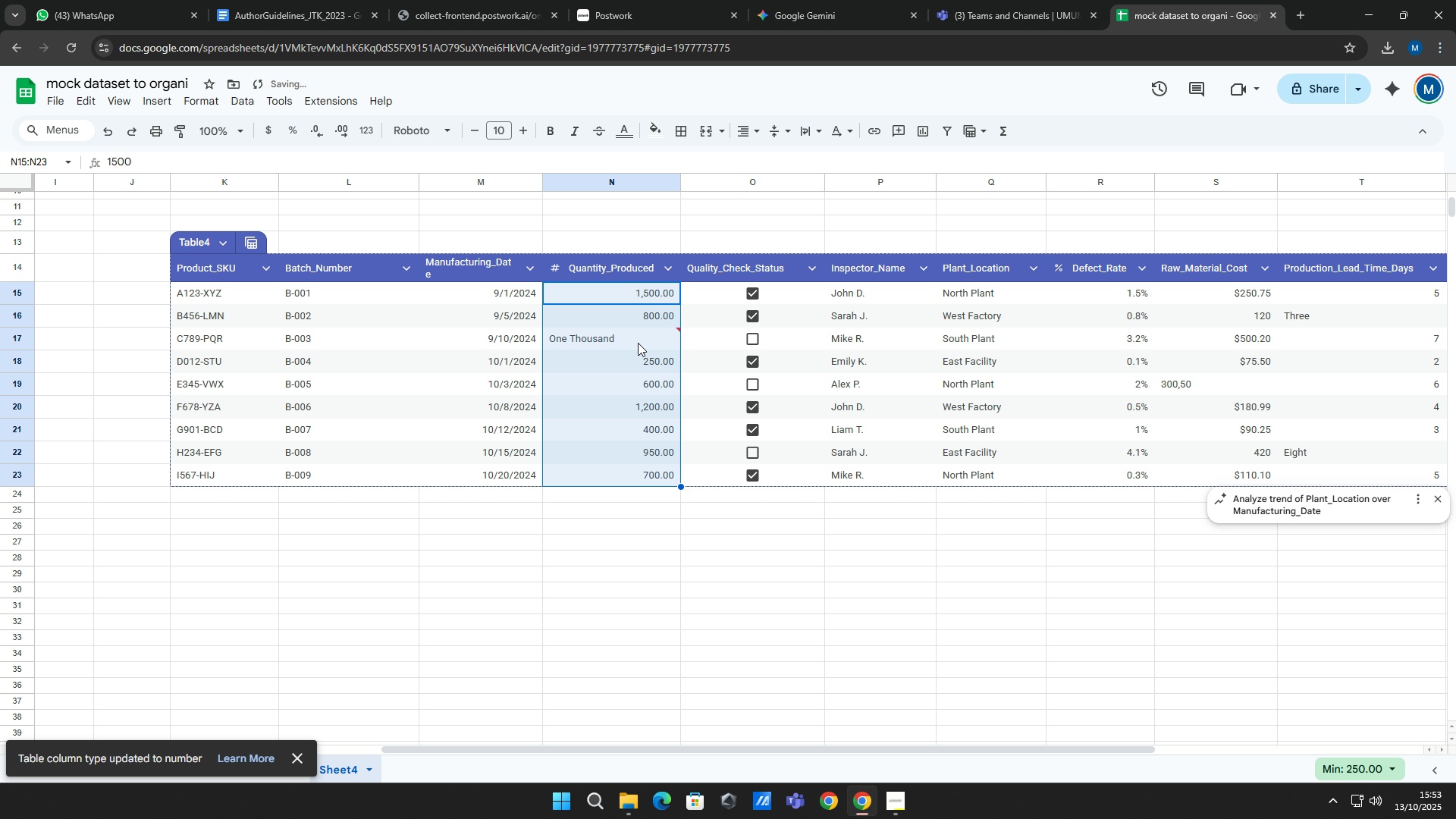 
left_click([638, 343])
 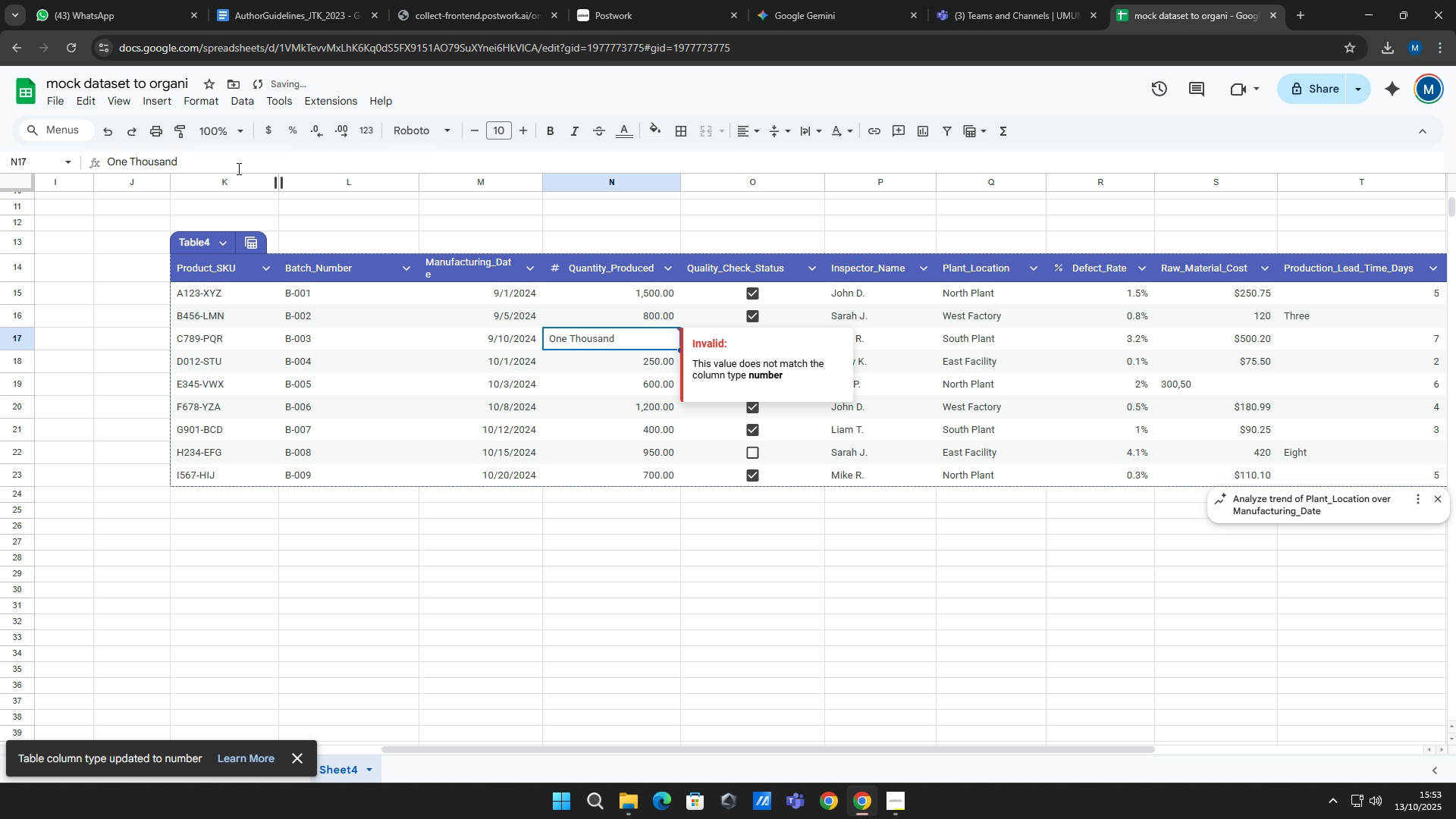 
left_click_drag(start_coordinate=[237, 168], to_coordinate=[0, 148])
 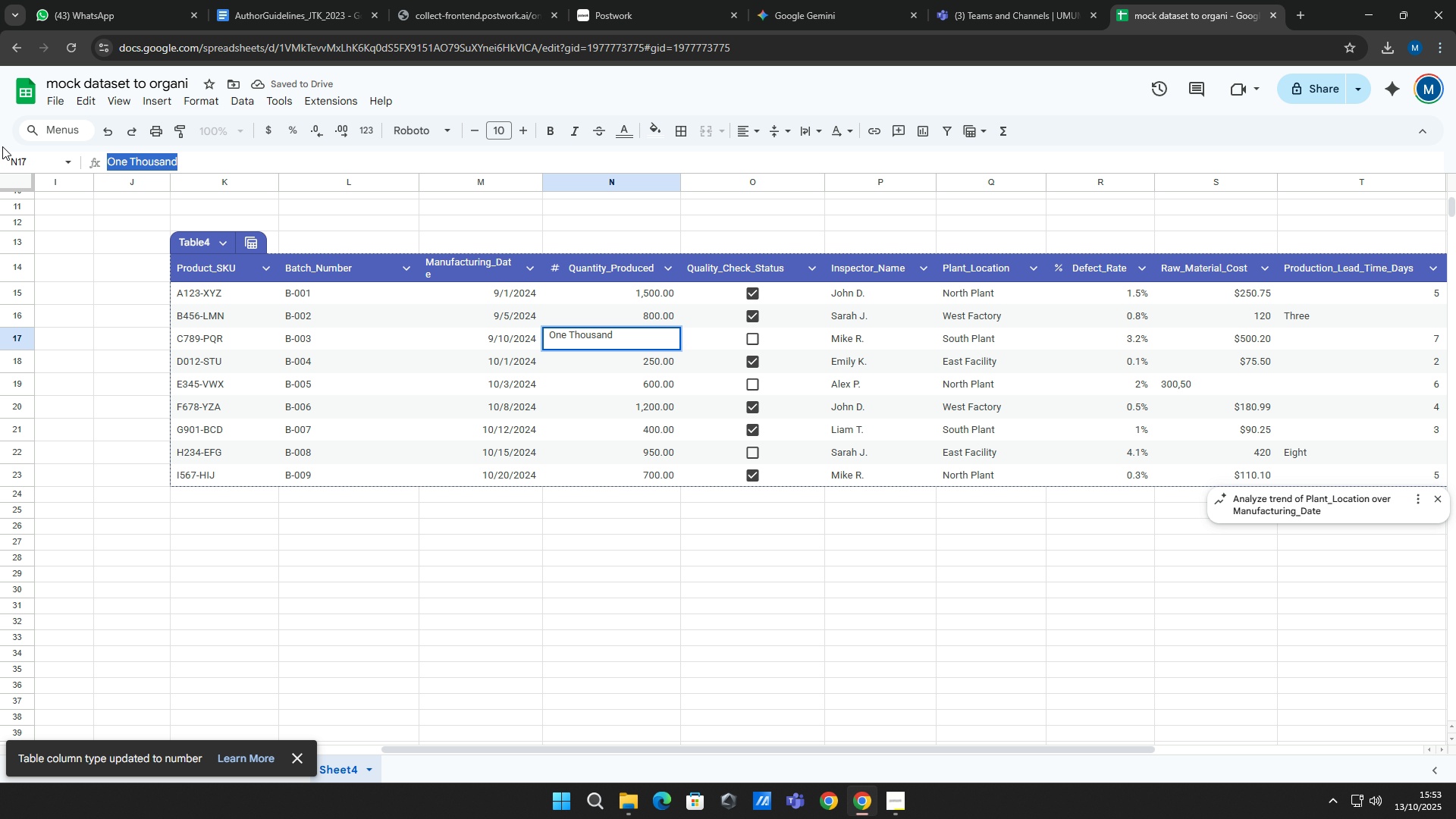 
key(NumLock)
 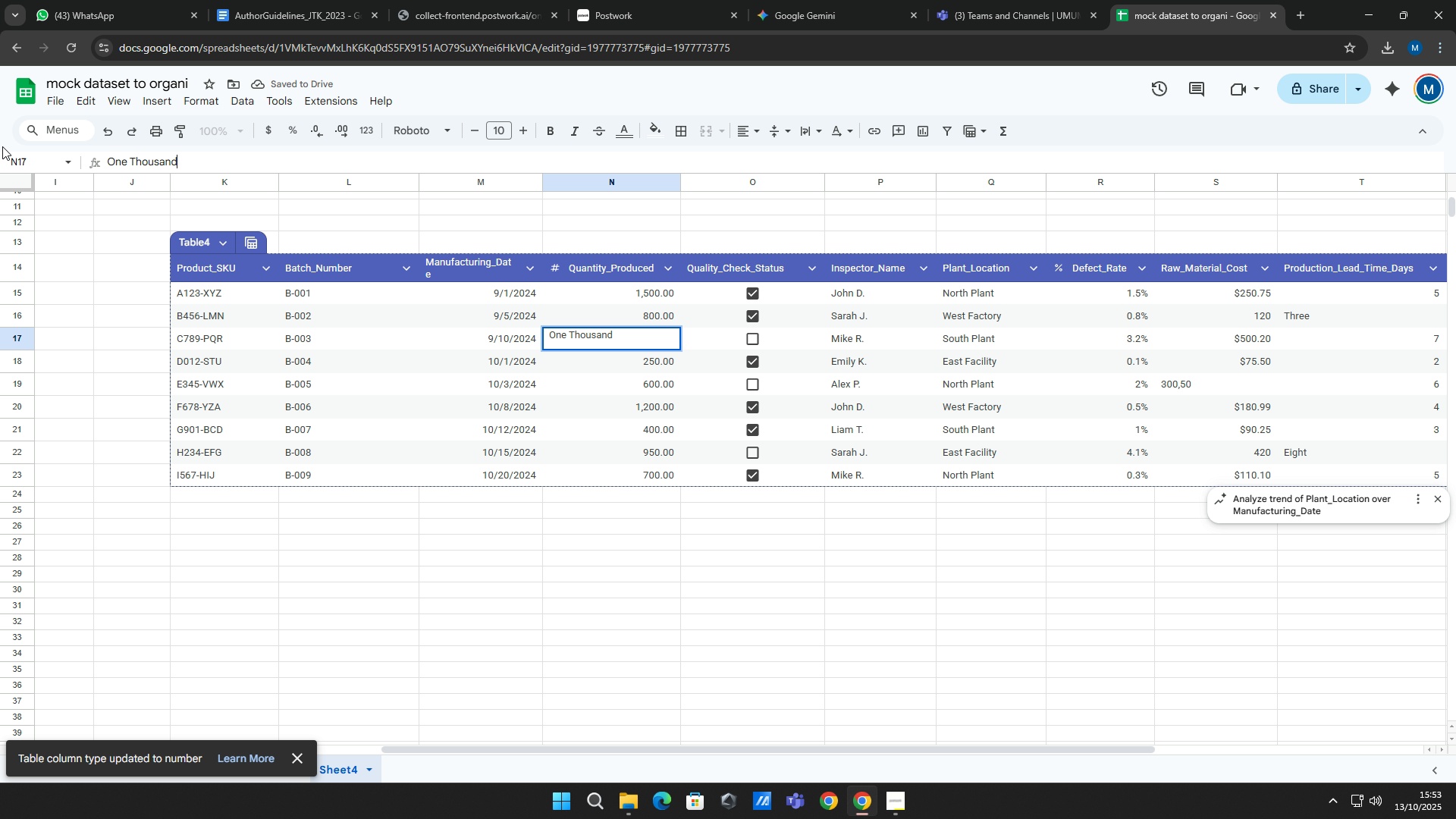 
key(End)
 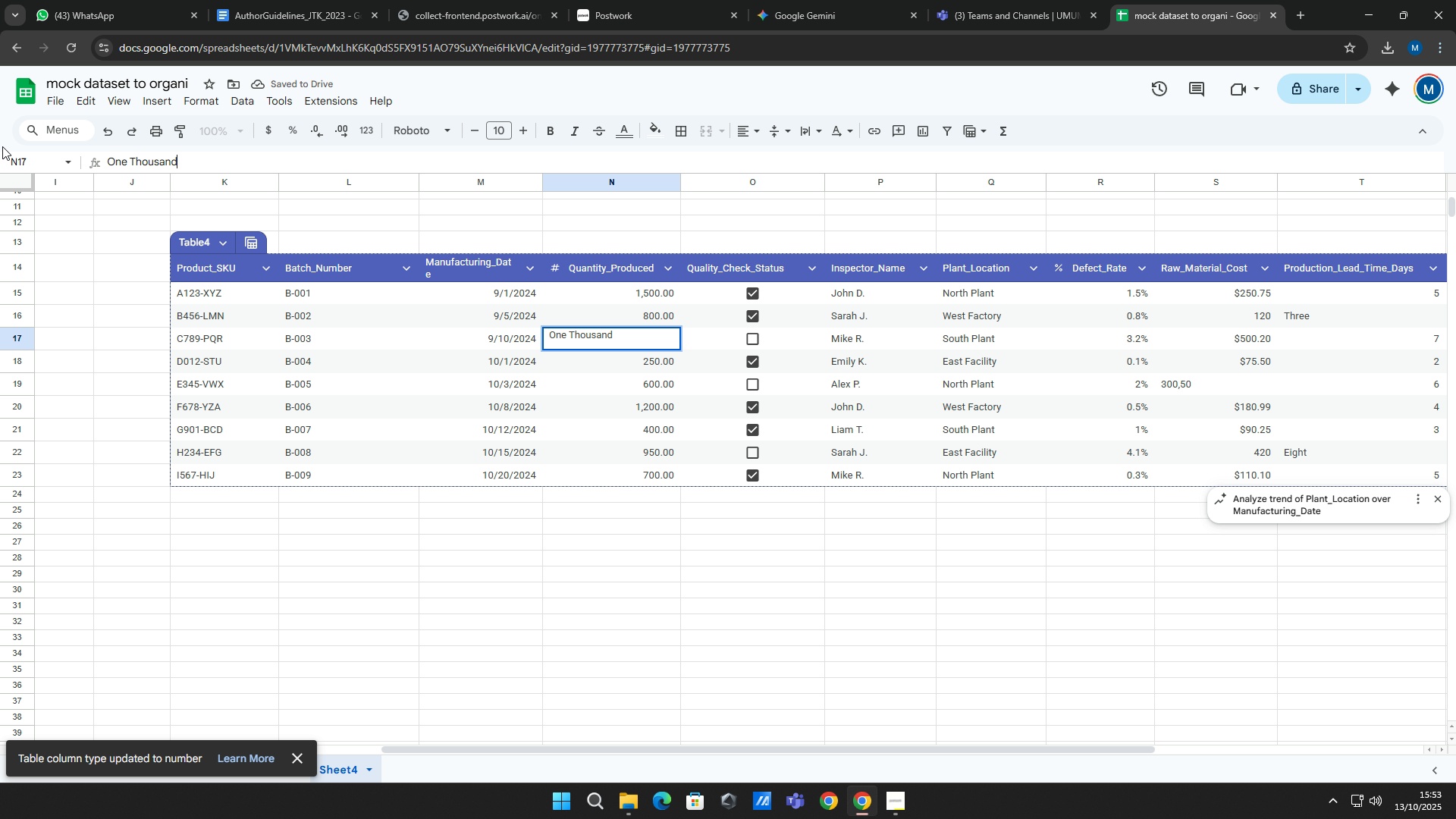 
hold_key(key=Backspace, duration=0.99)
 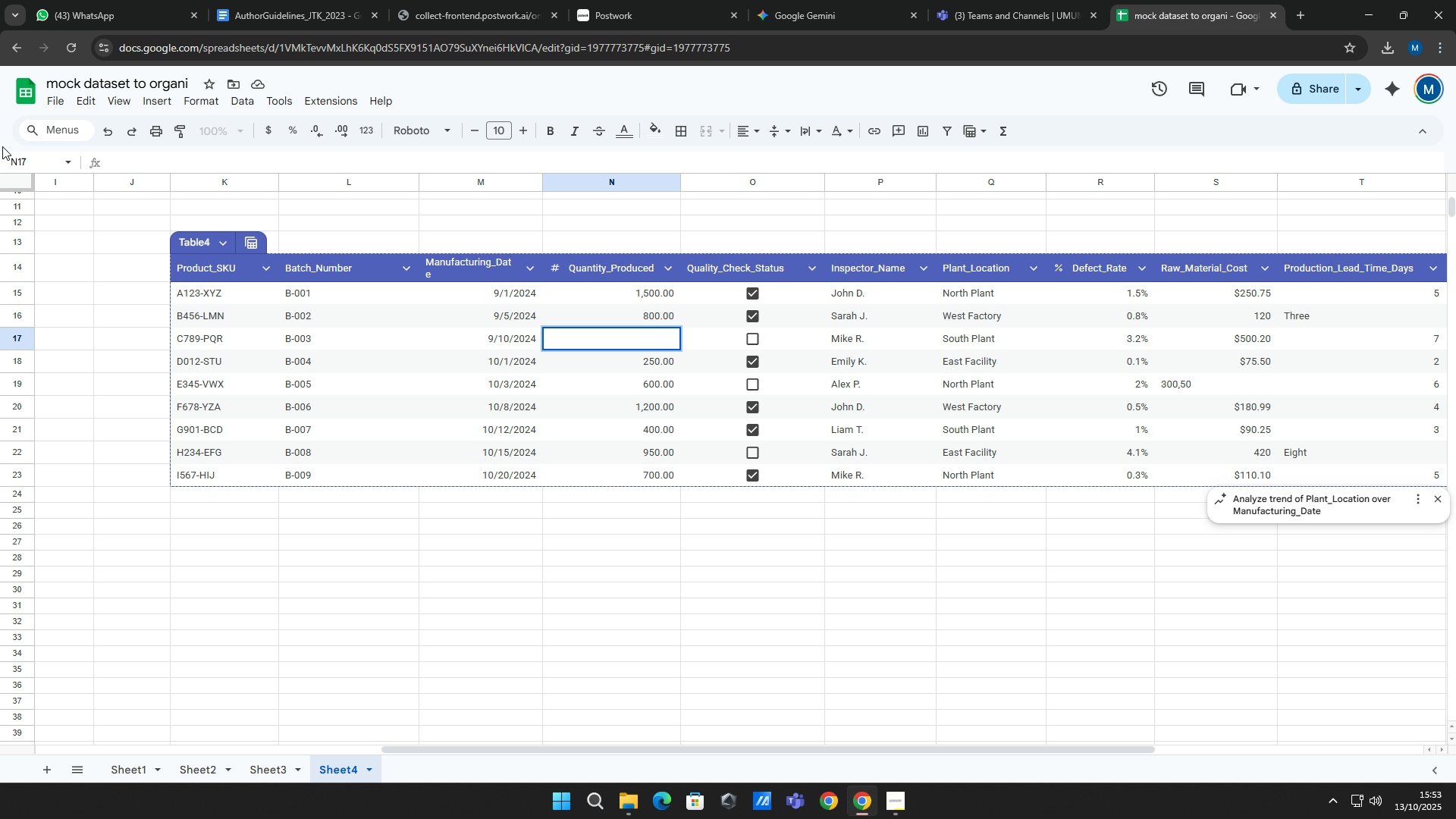 
key(NumLock)
 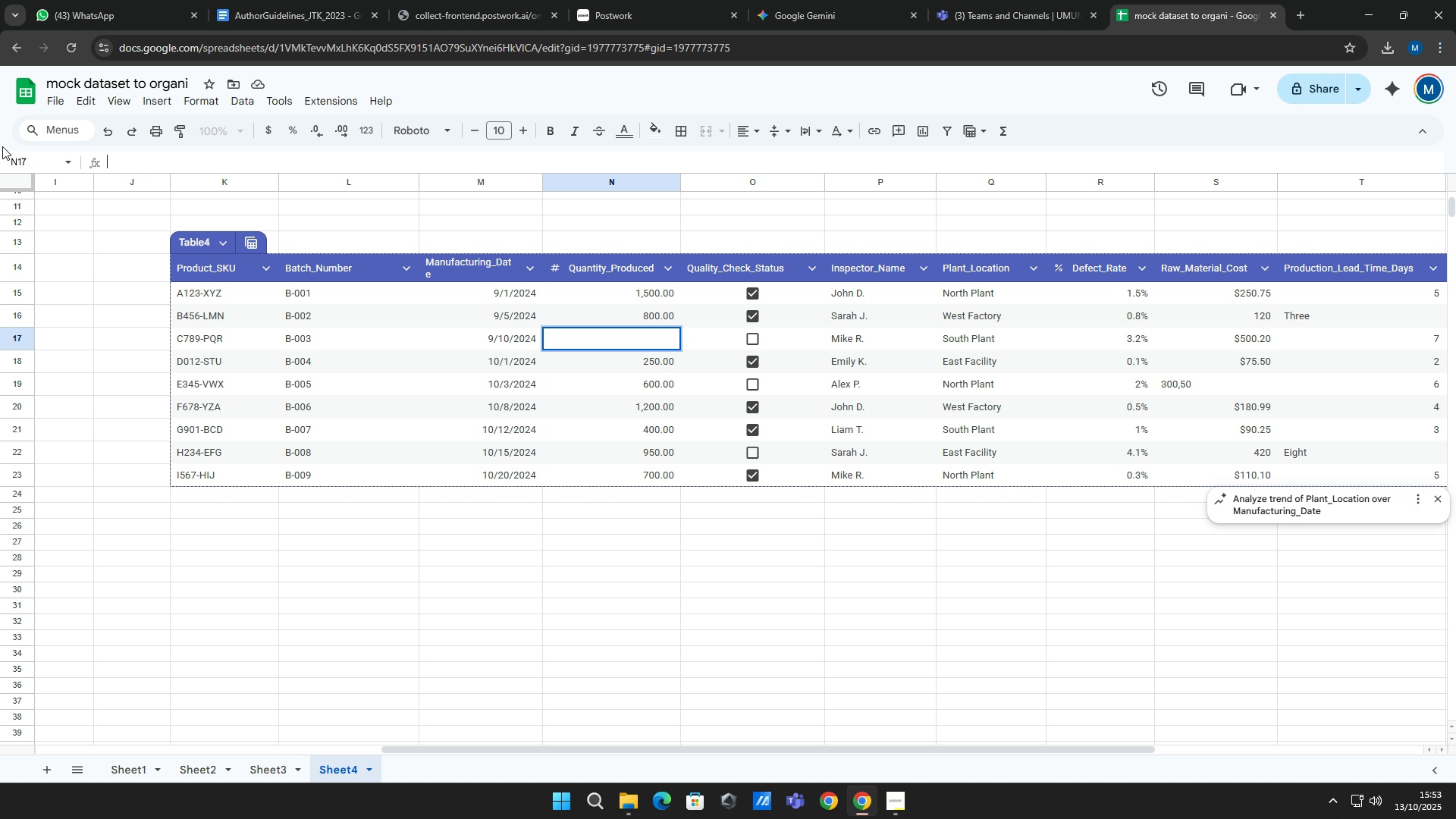 
key(Numpad1)
 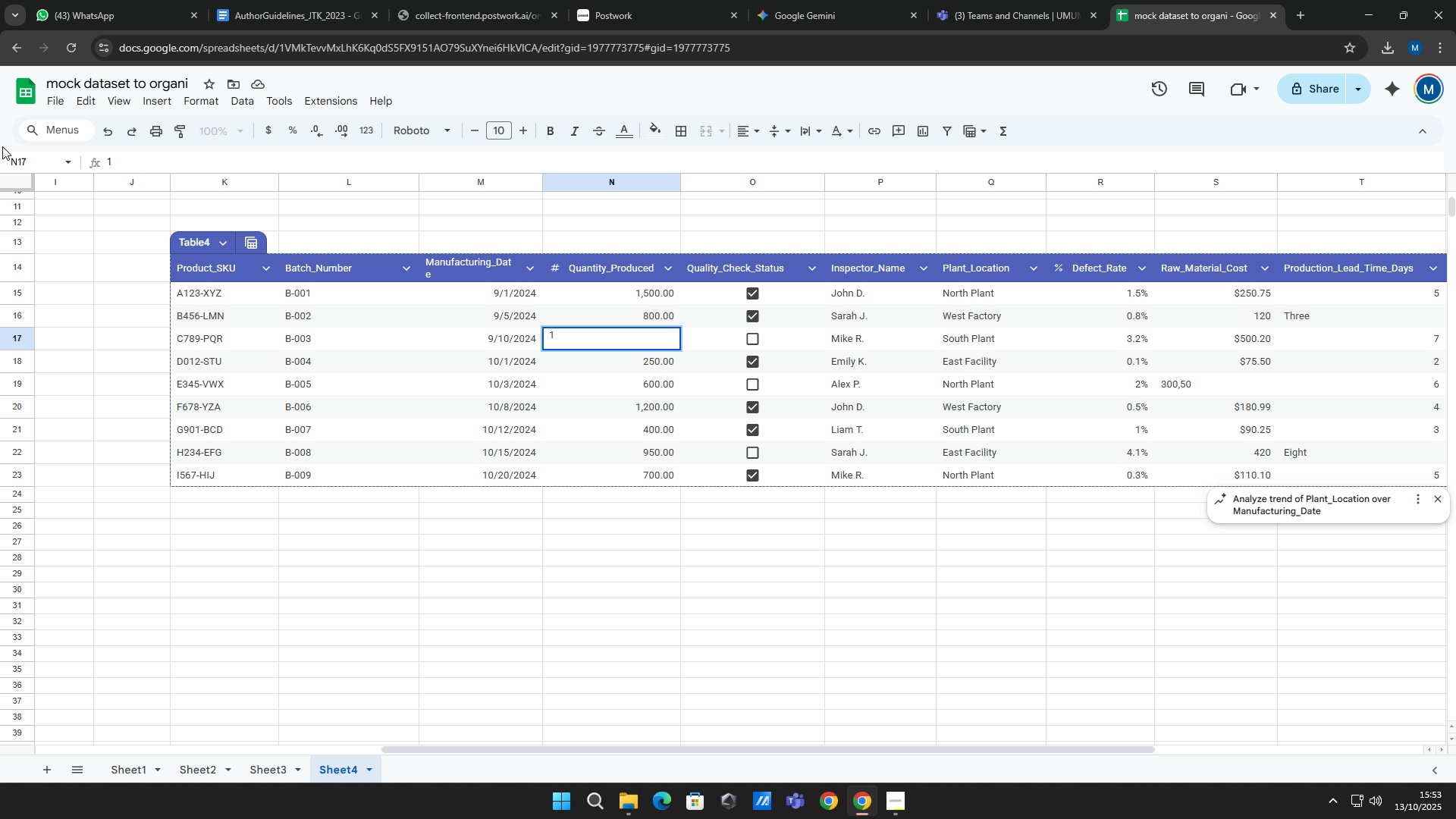 
key(Numpad0)
 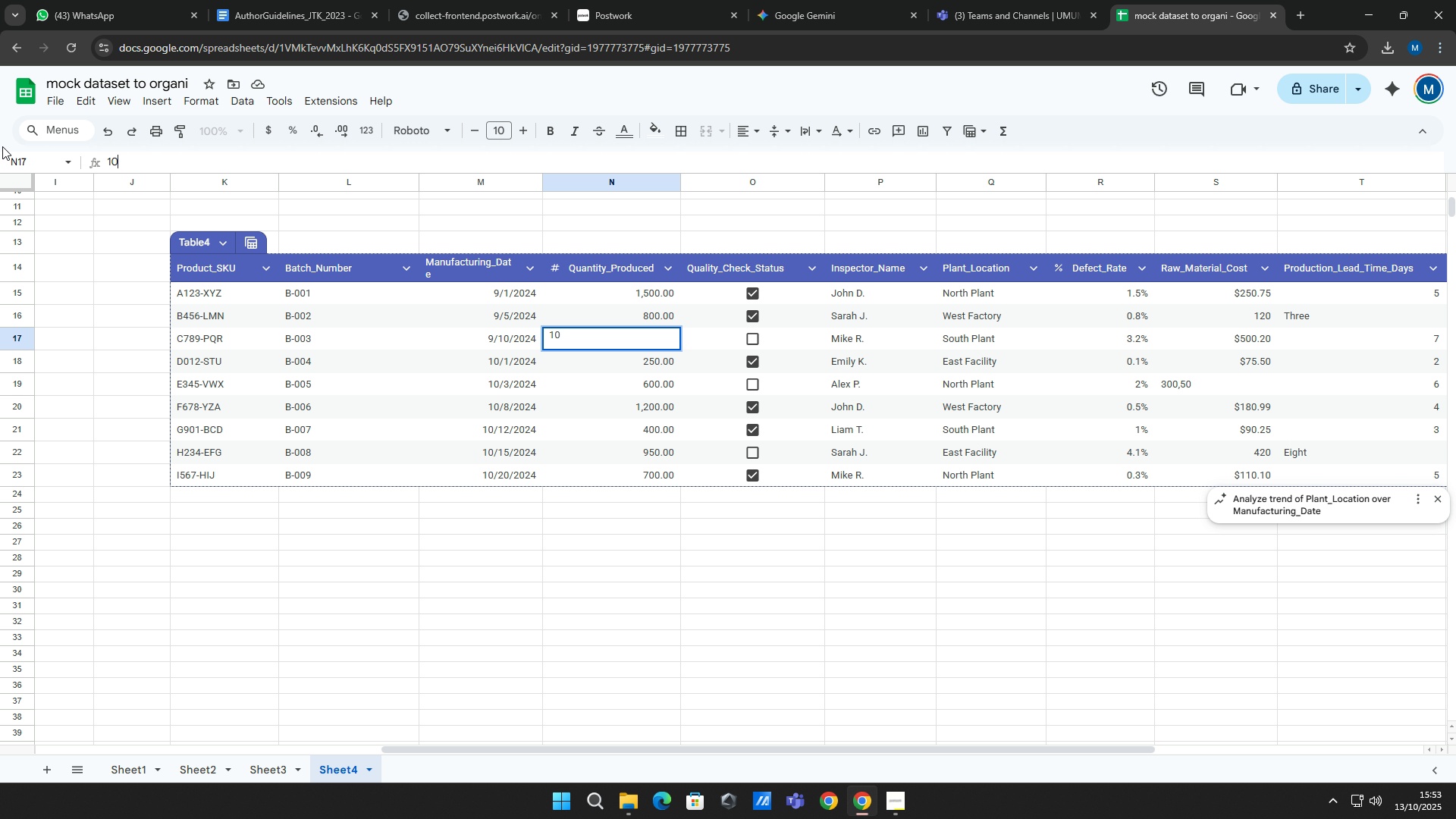 
key(Numpad0)
 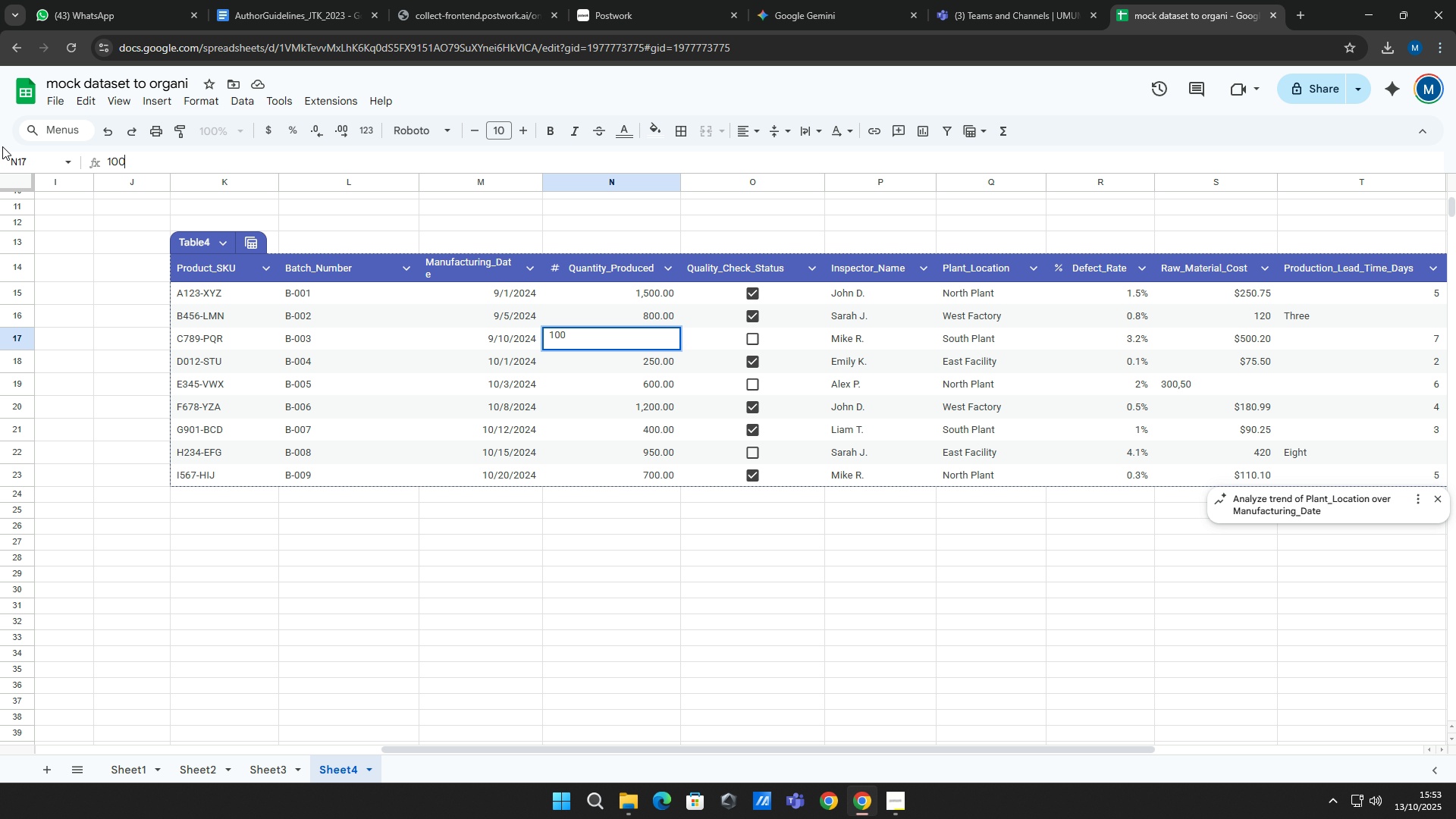 
key(Numpad0)
 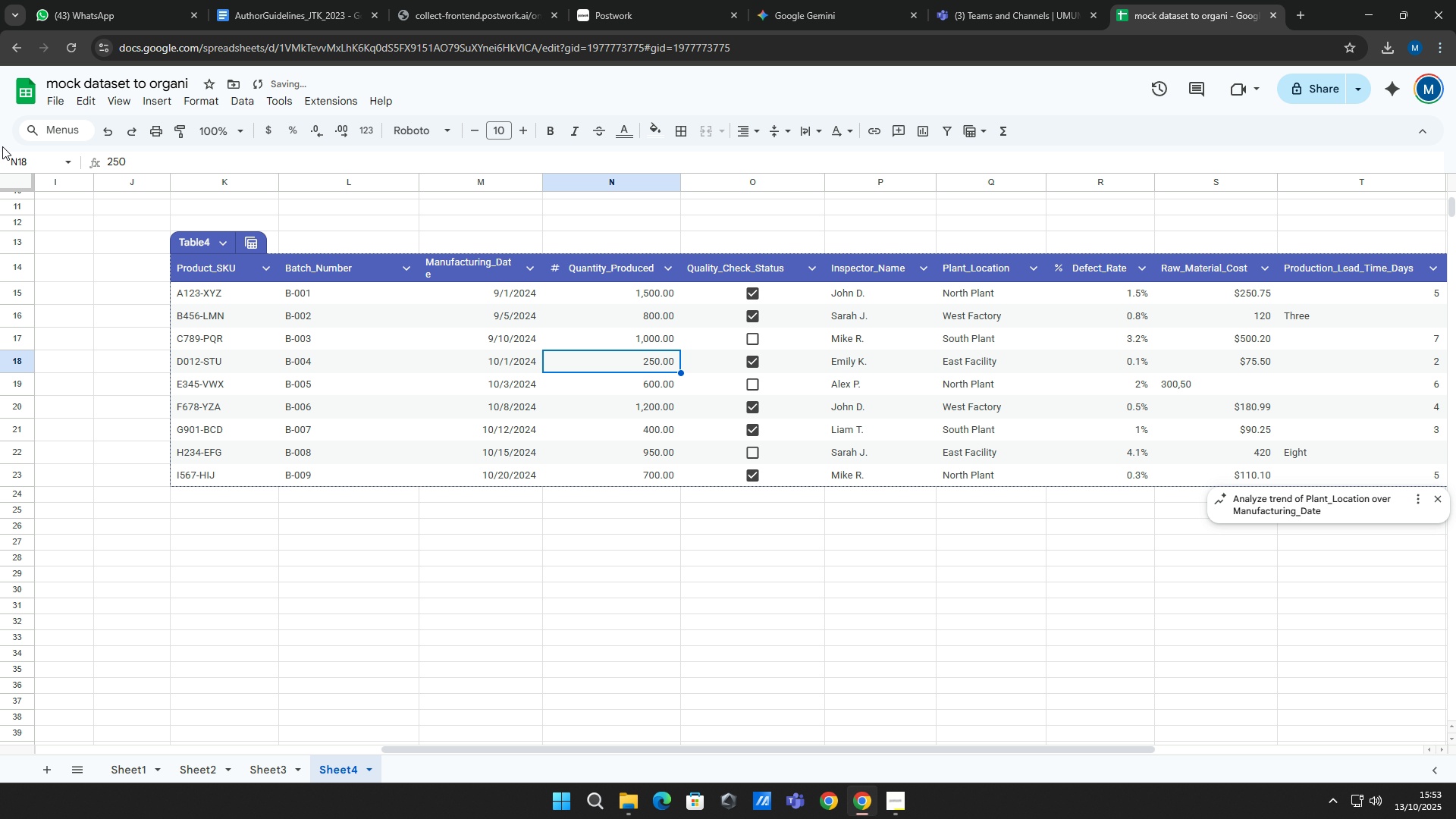 
key(NumpadEnter)
 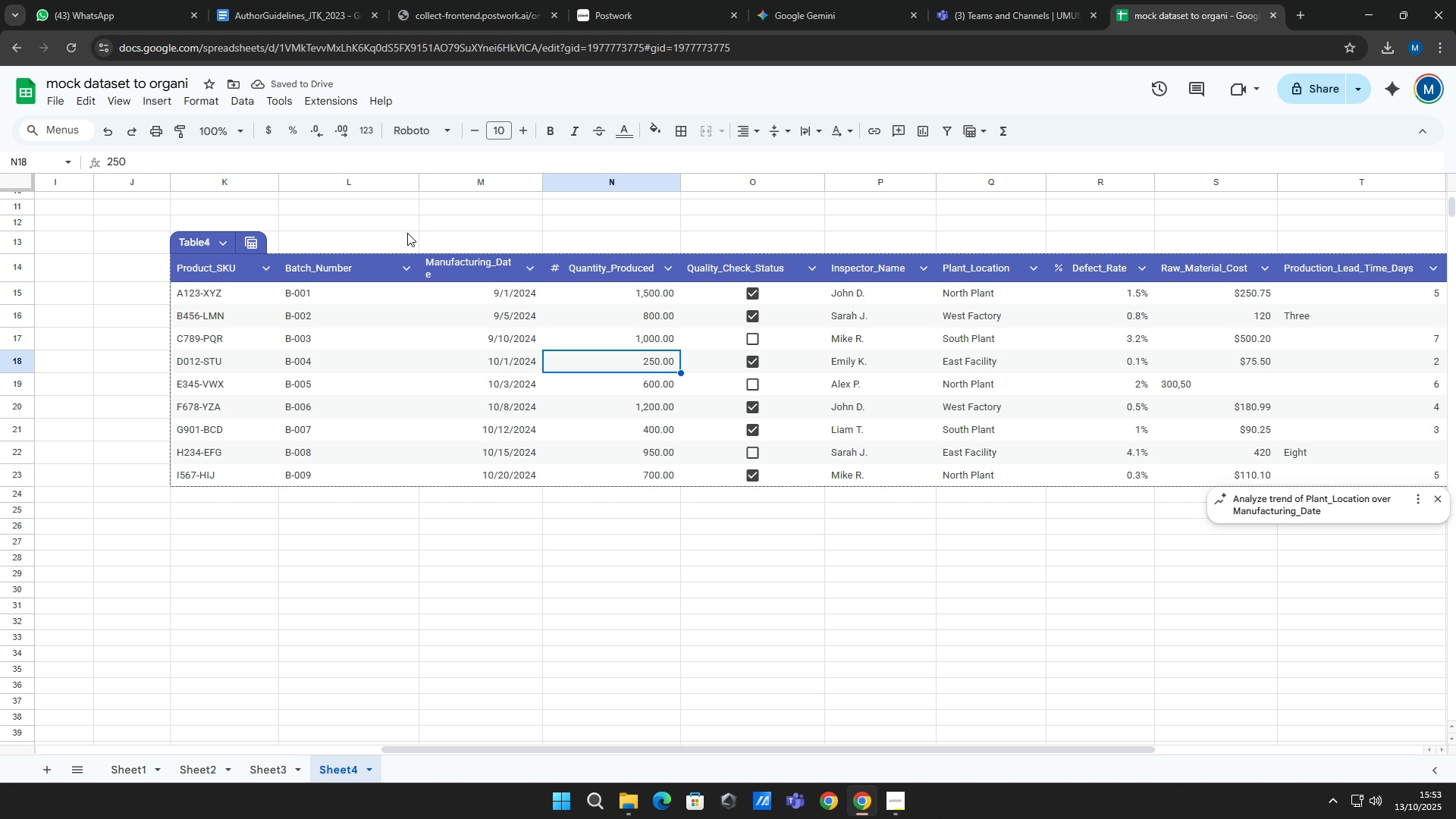 
wait(8.71)
 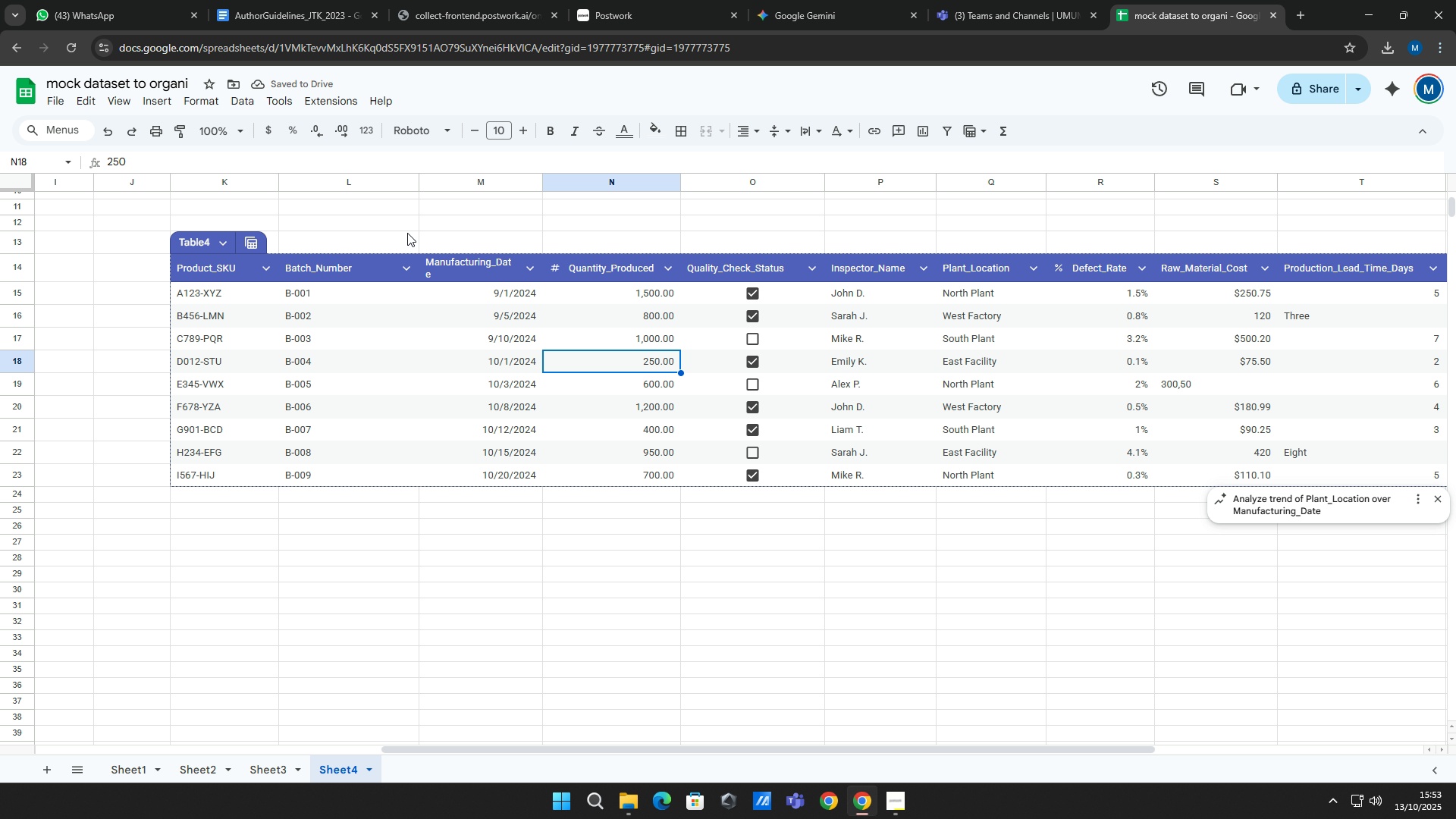 
left_click([1430, 504])
 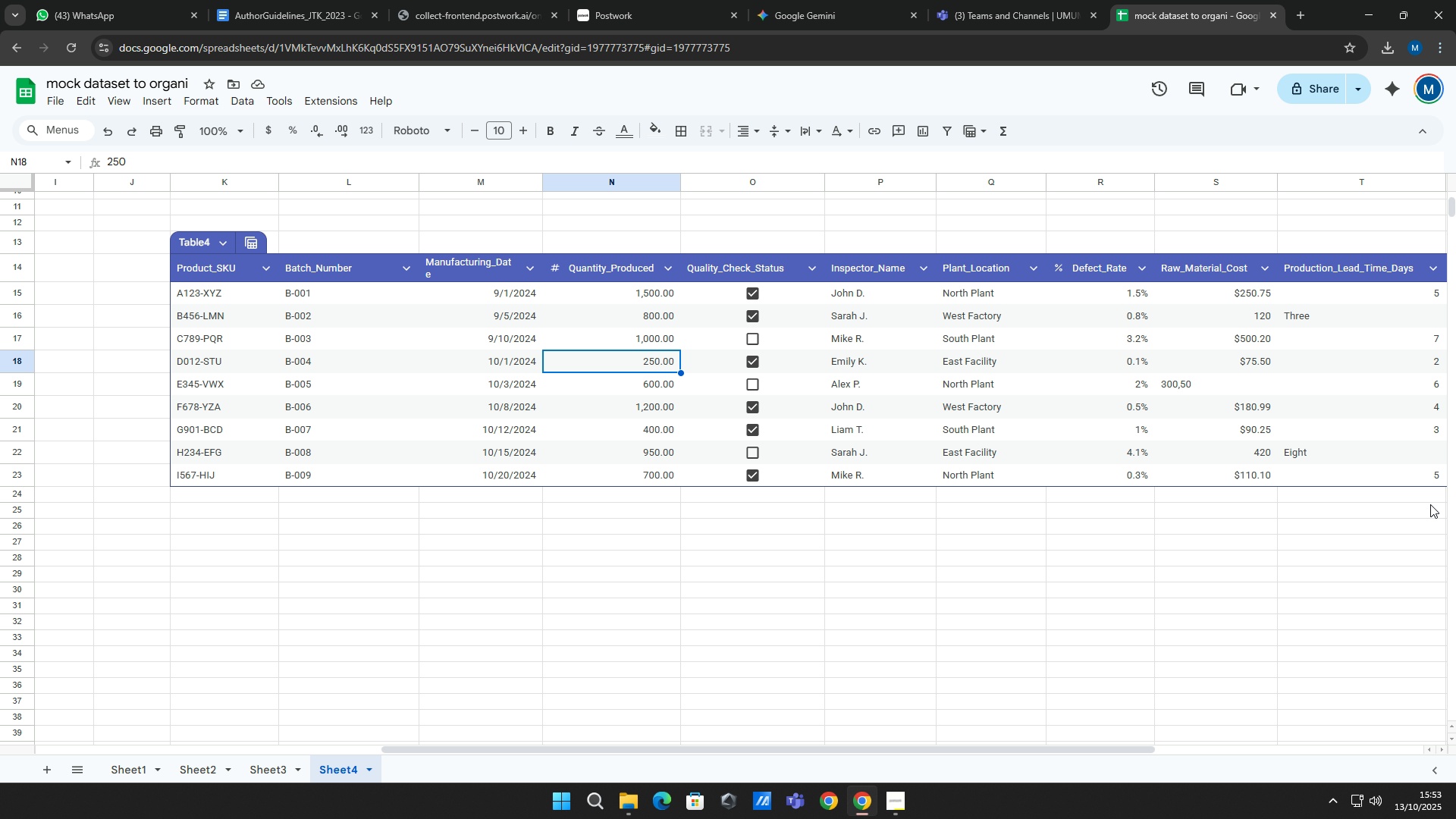 
wait(21.35)
 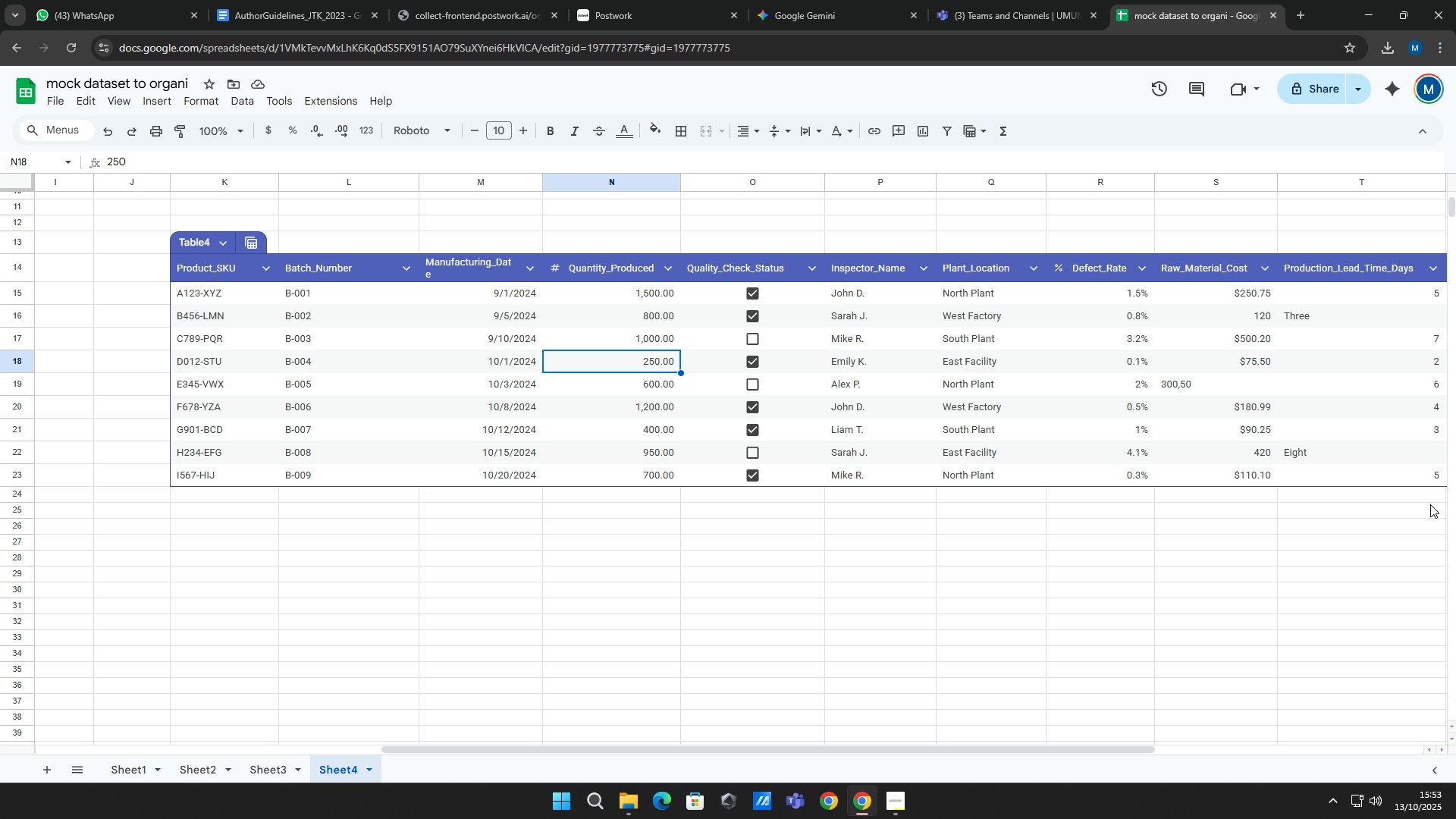 
left_click([1185, 566])
 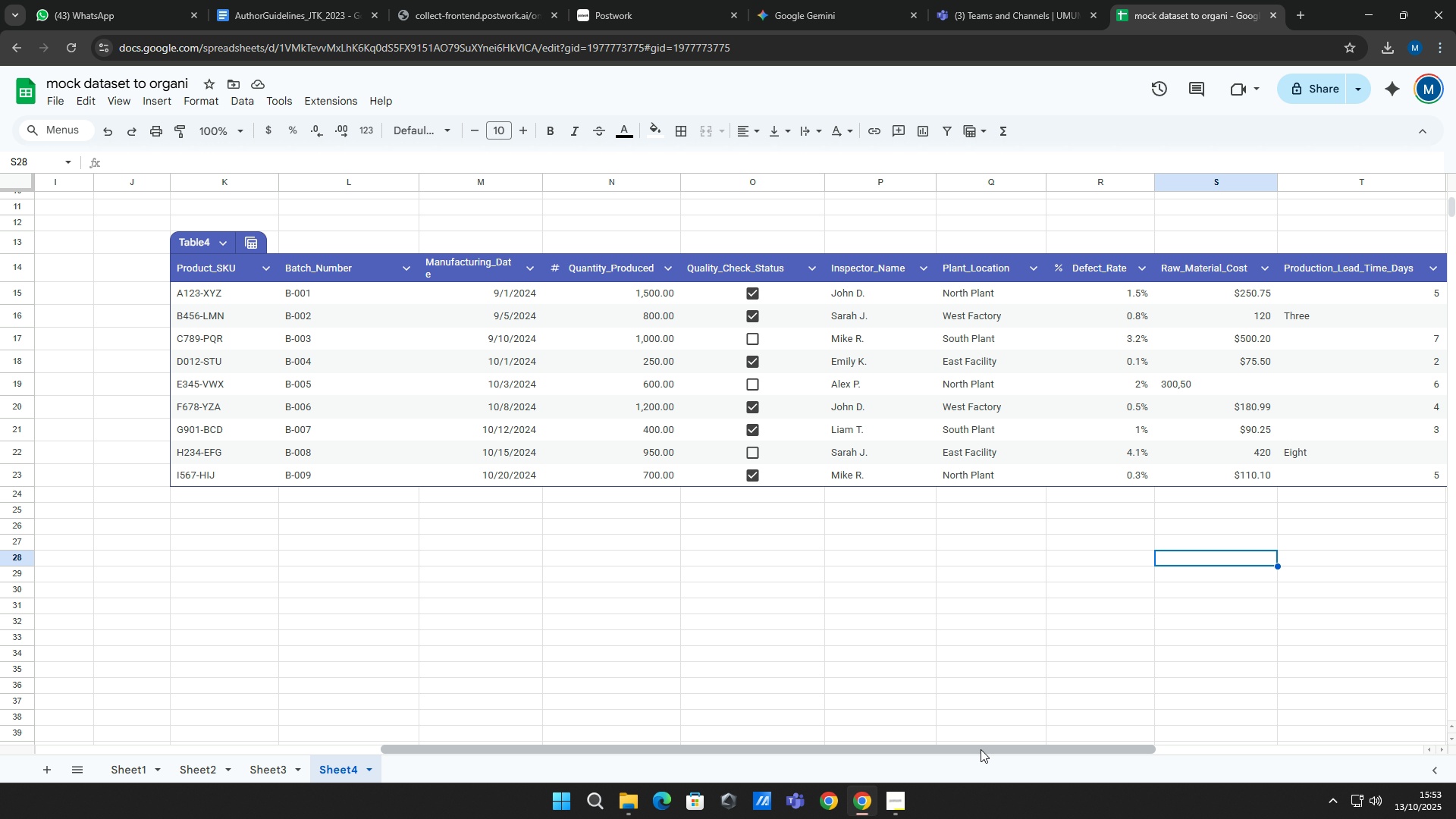 
left_click_drag(start_coordinate=[981, 750], to_coordinate=[1114, 759])
 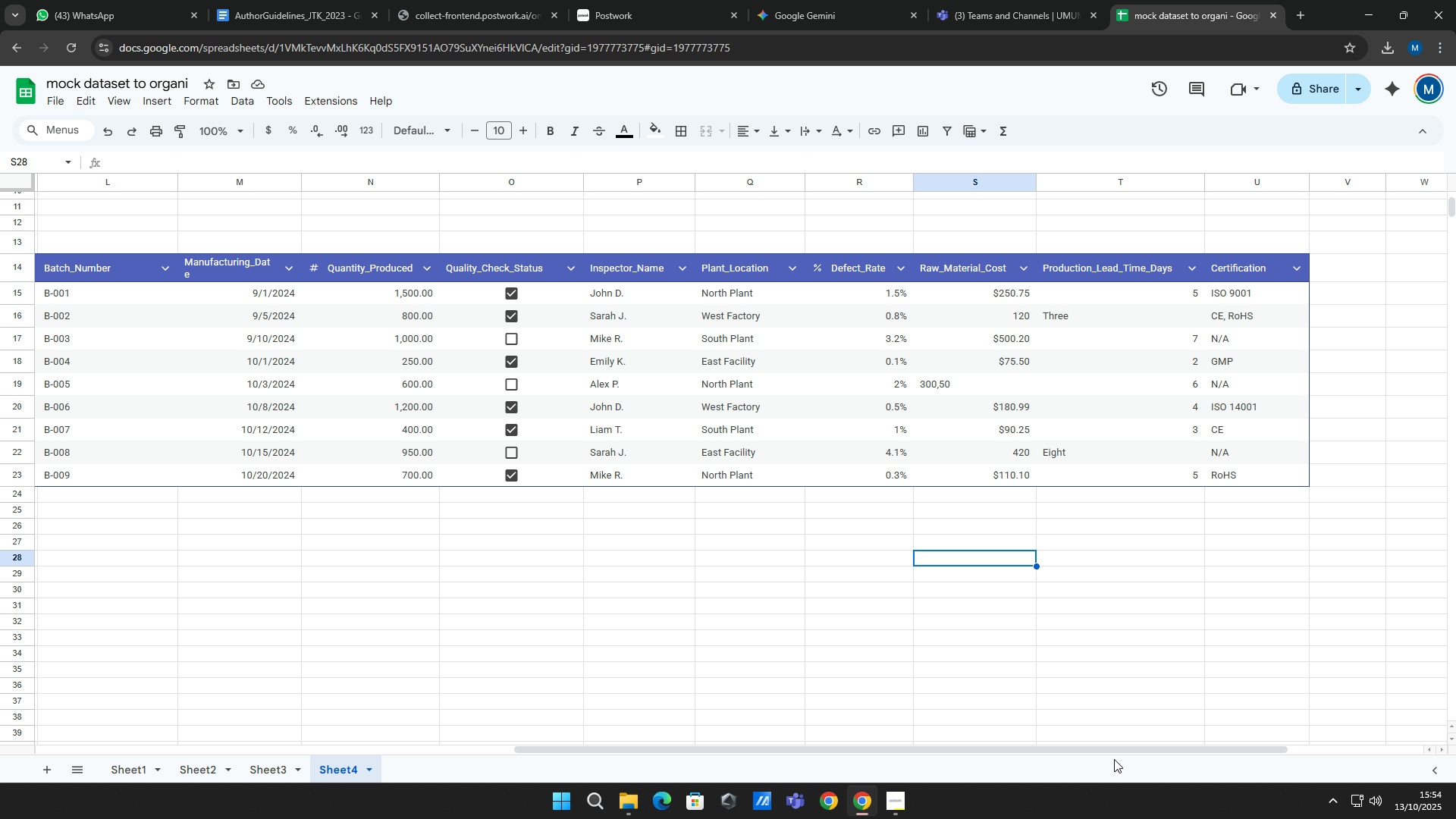 
wait(6.41)
 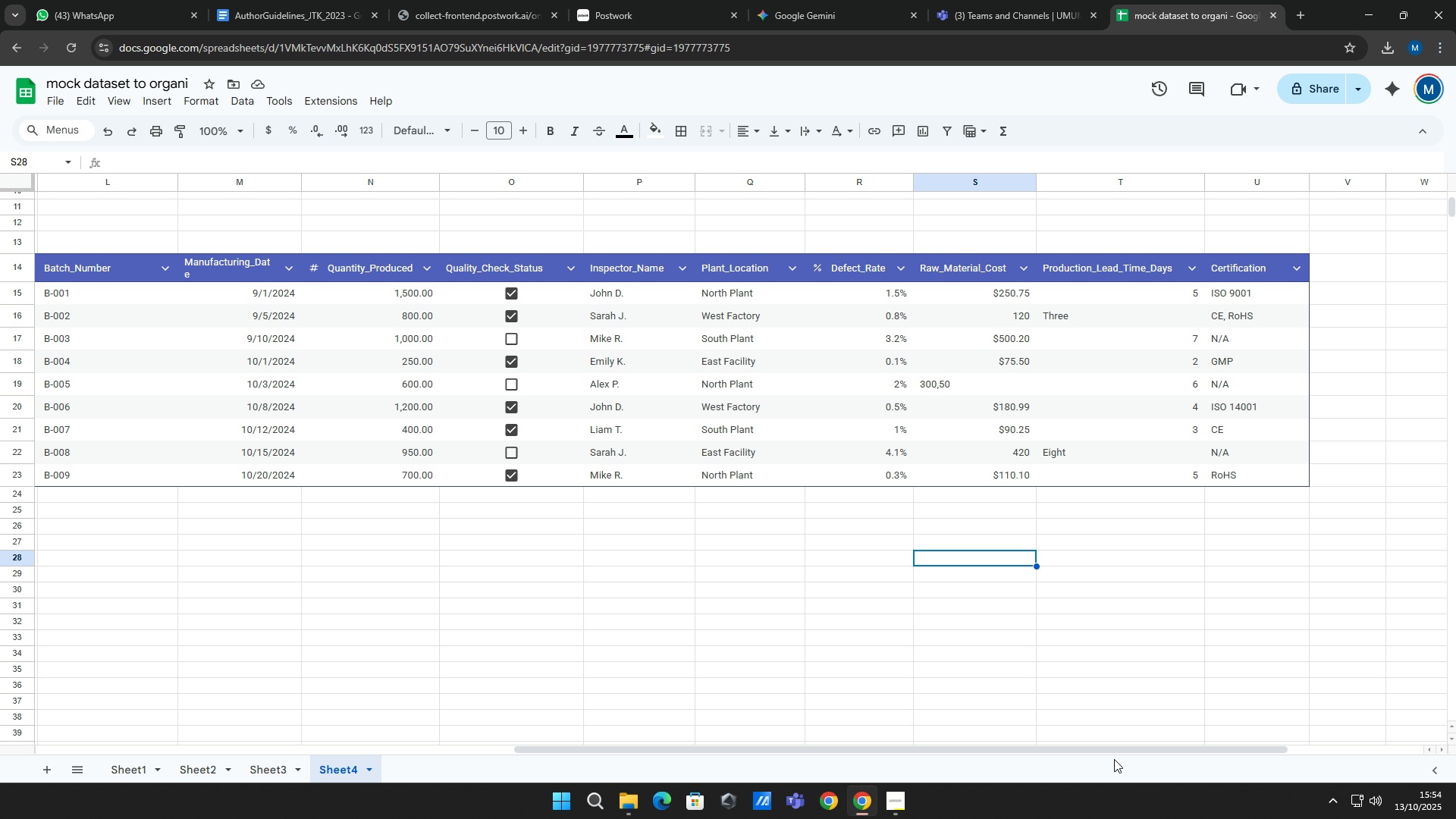 
left_click_drag(start_coordinate=[1002, 291], to_coordinate=[1010, 475])
 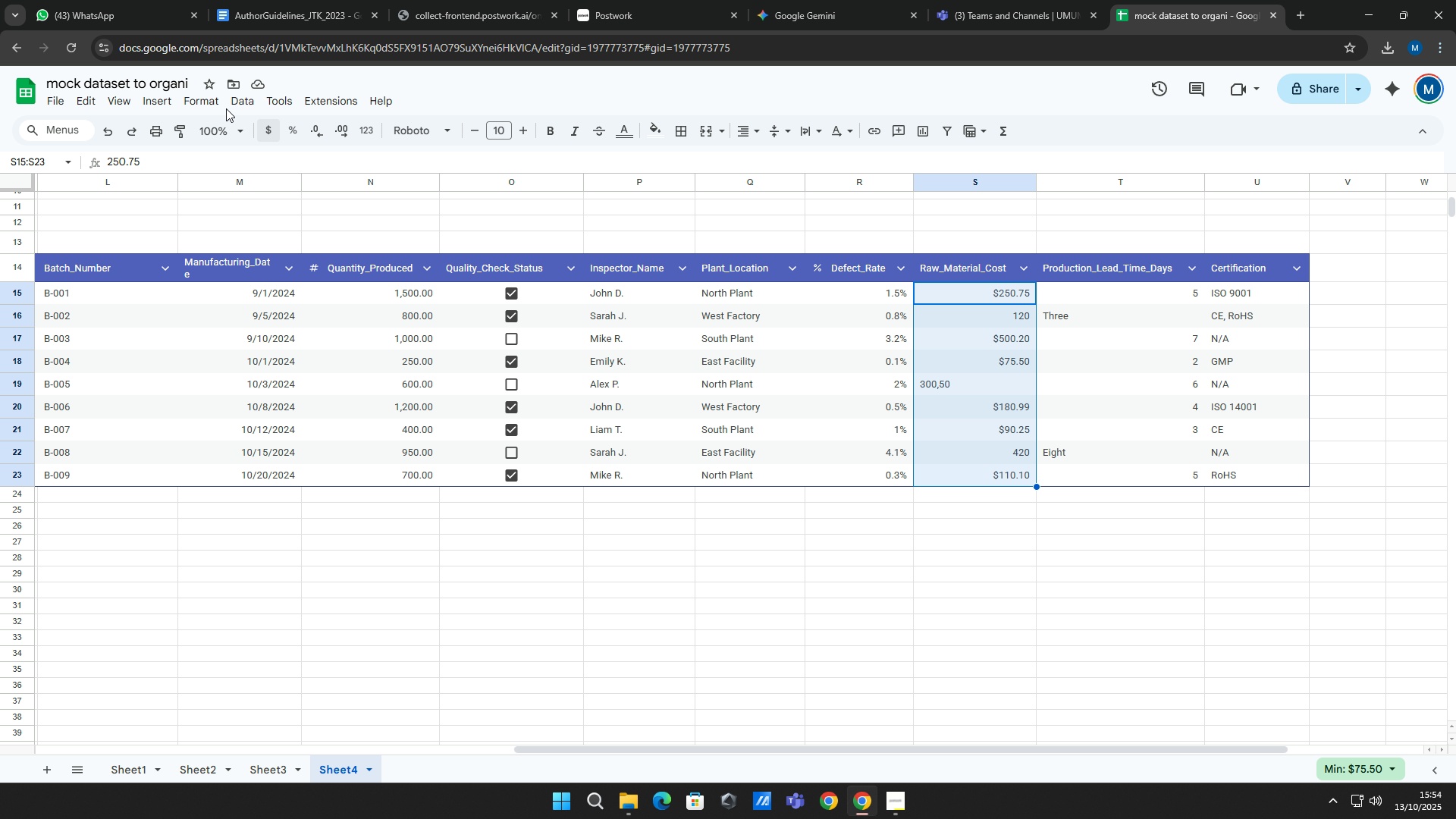 
left_click([209, 100])
 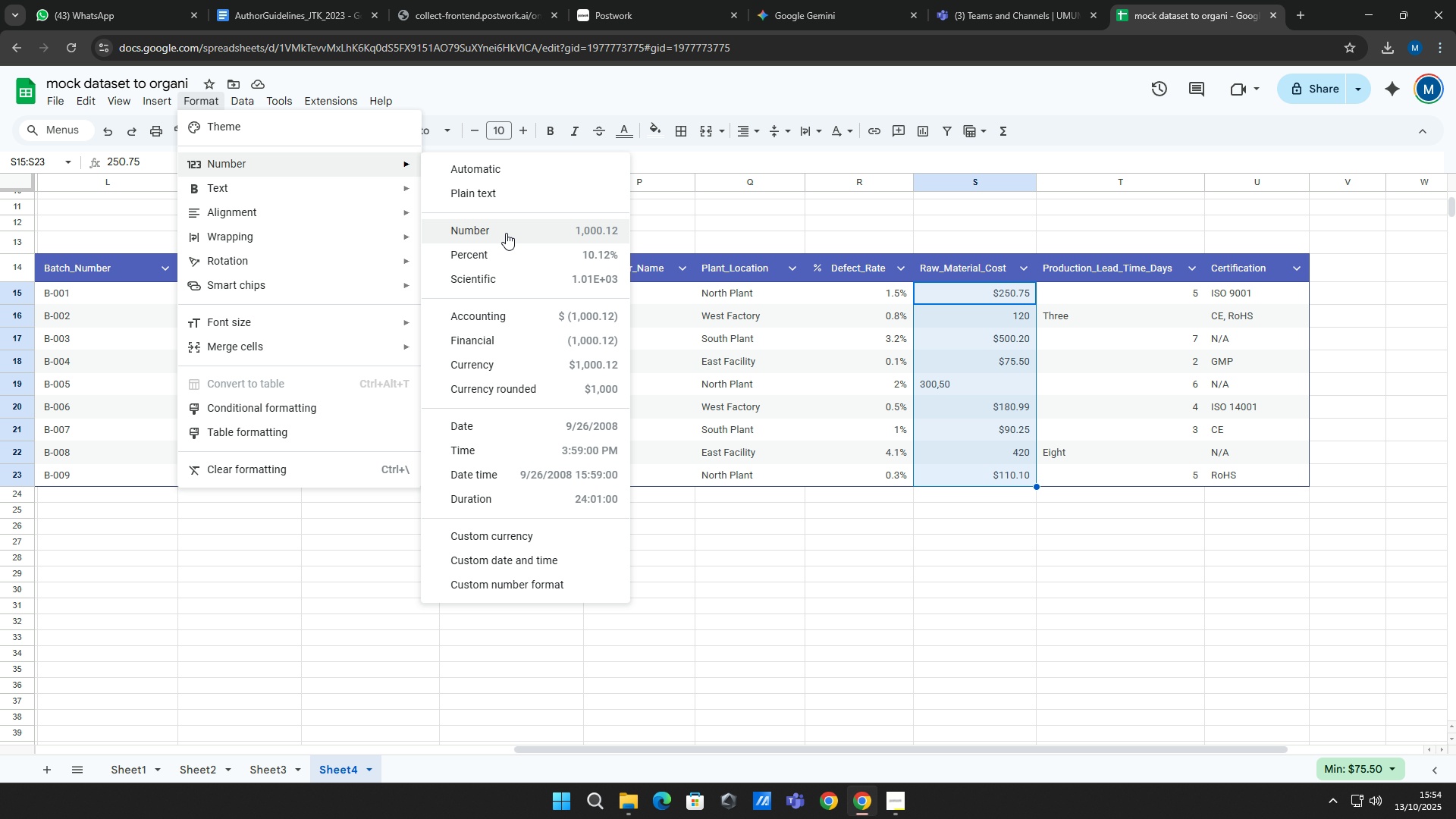 
left_click([524, 364])
 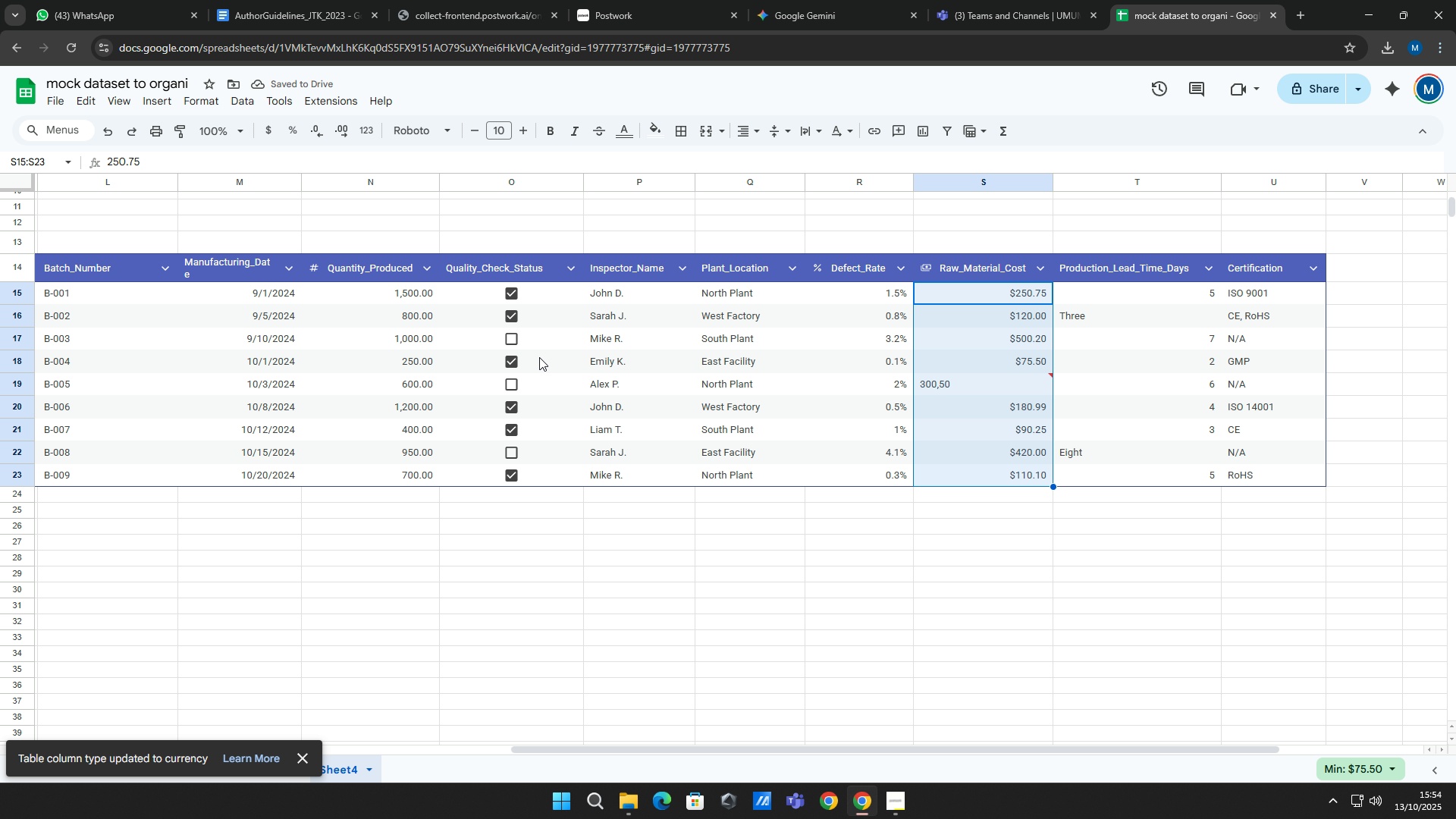 
left_click([987, 390])
 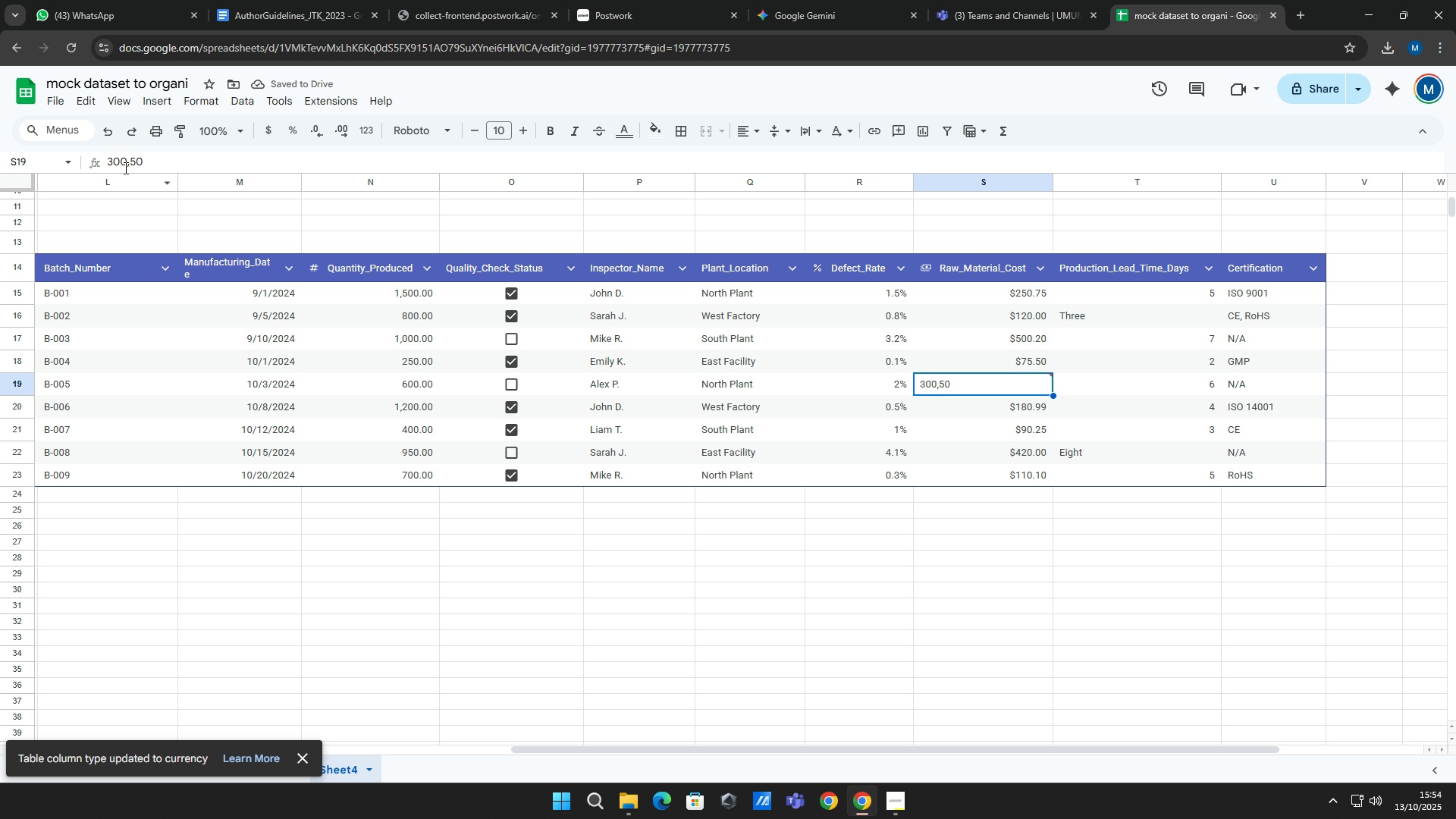 
left_click([130, 164])
 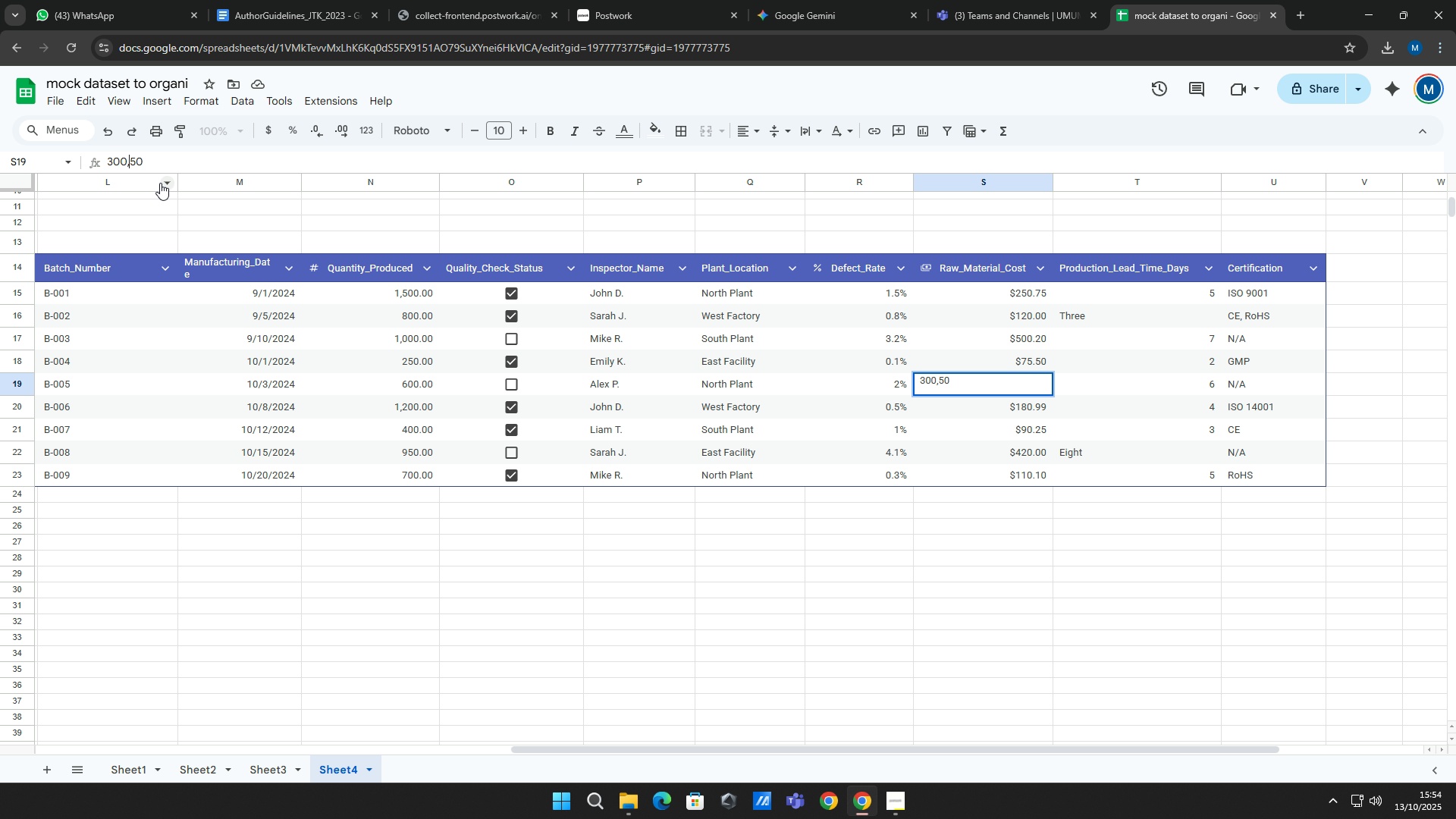 
key(Backspace)
 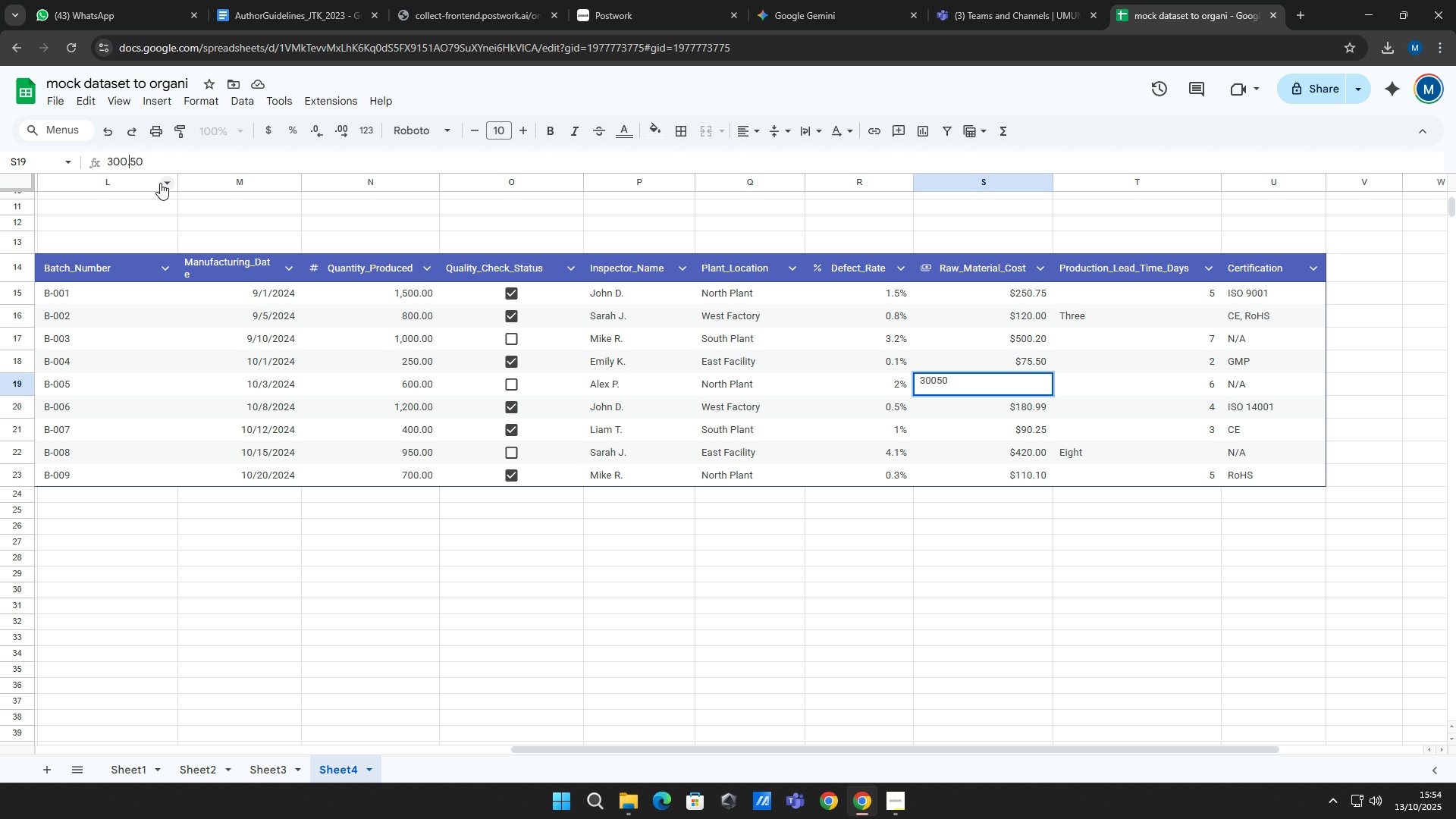 
key(Period)
 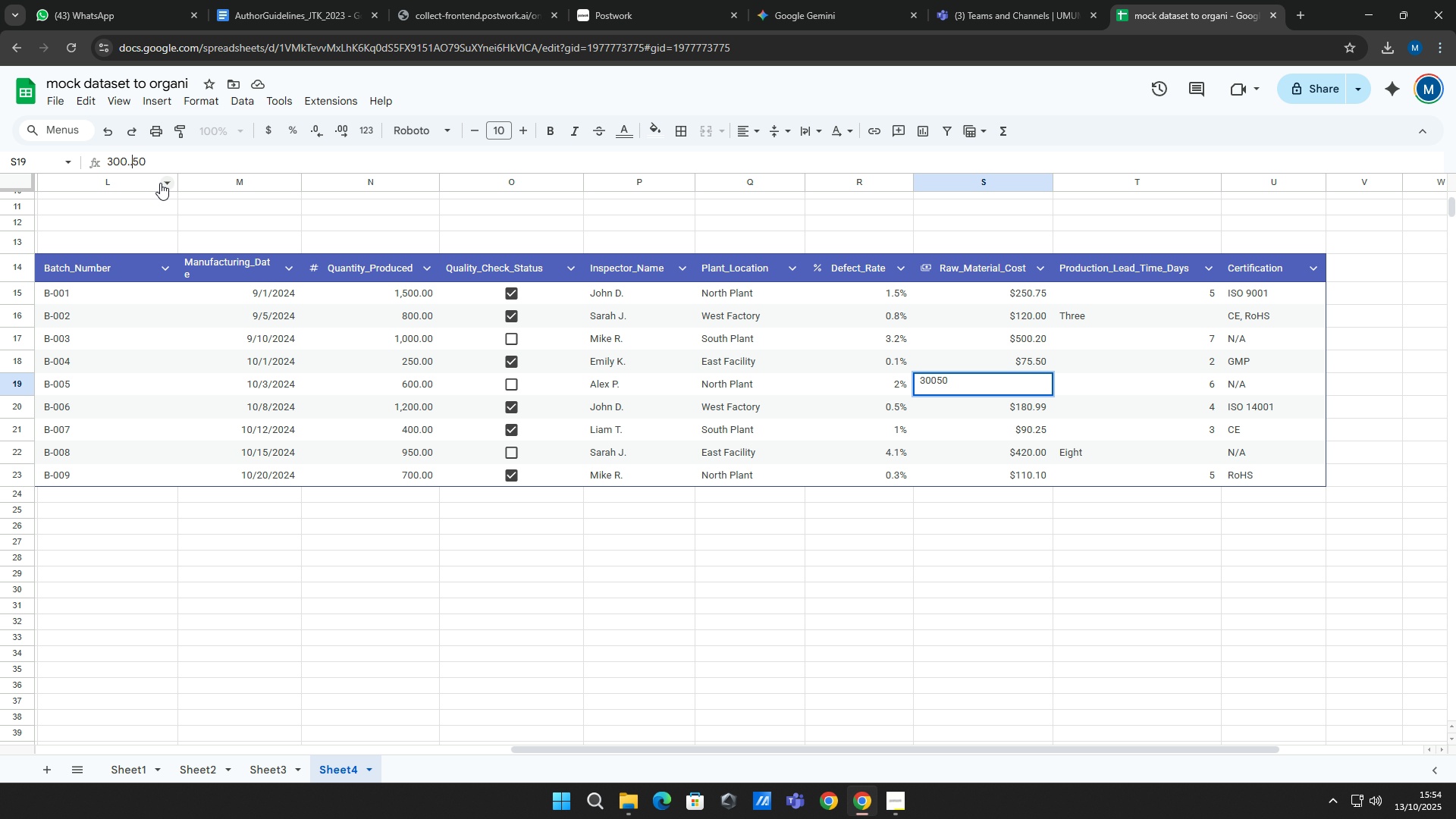 
key(Period)
 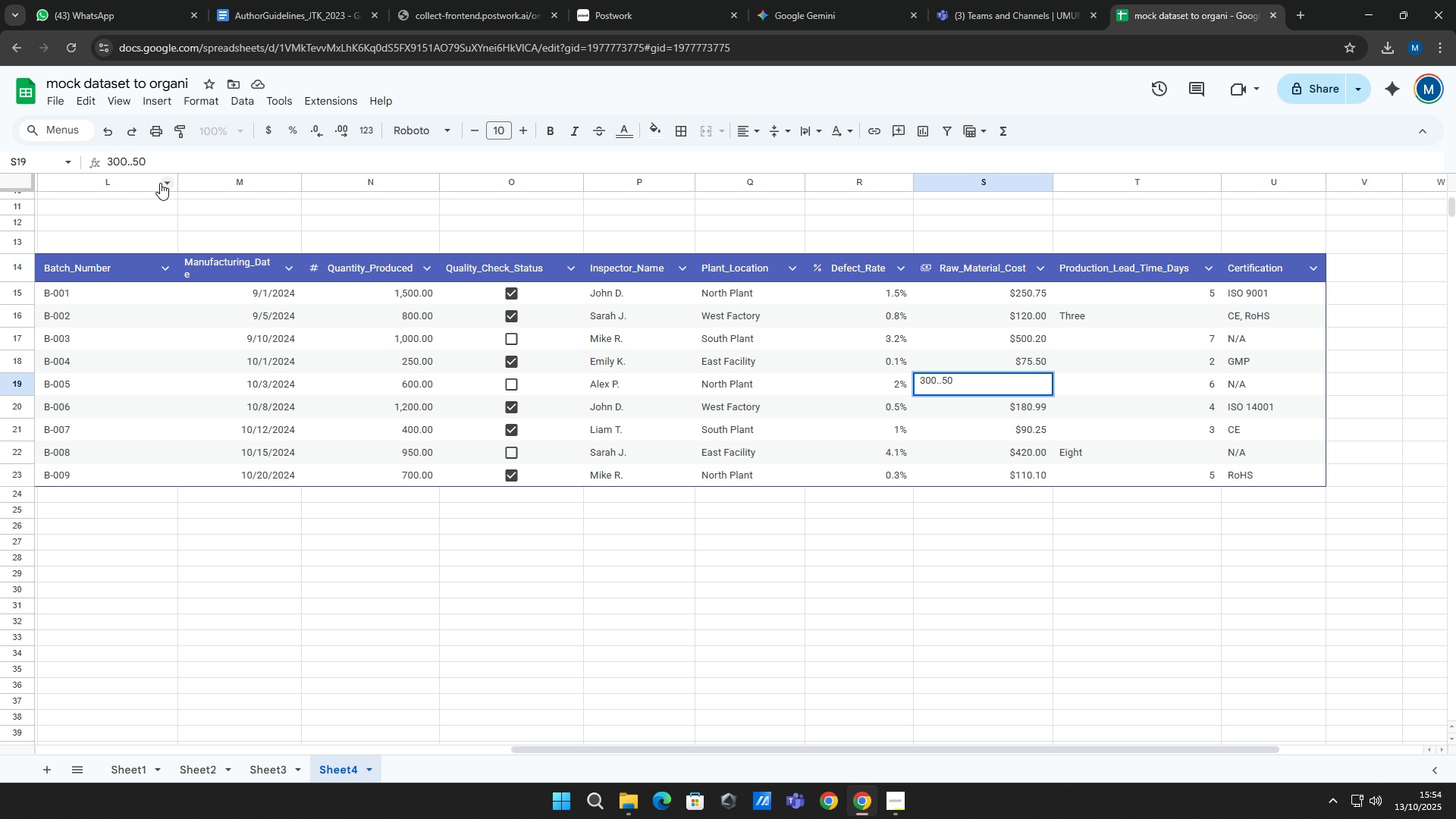 
key(Backspace)
 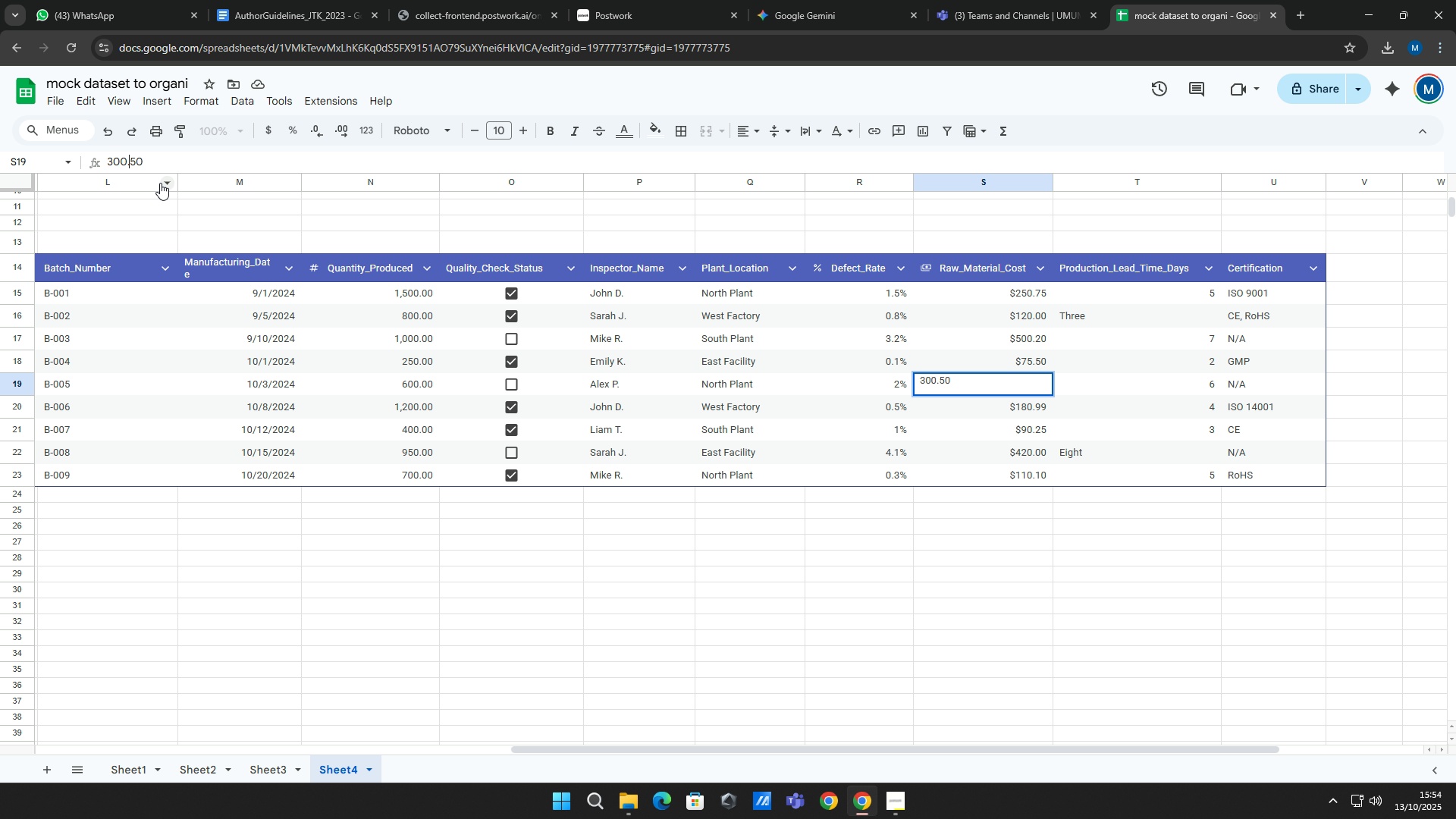 
key(Enter)
 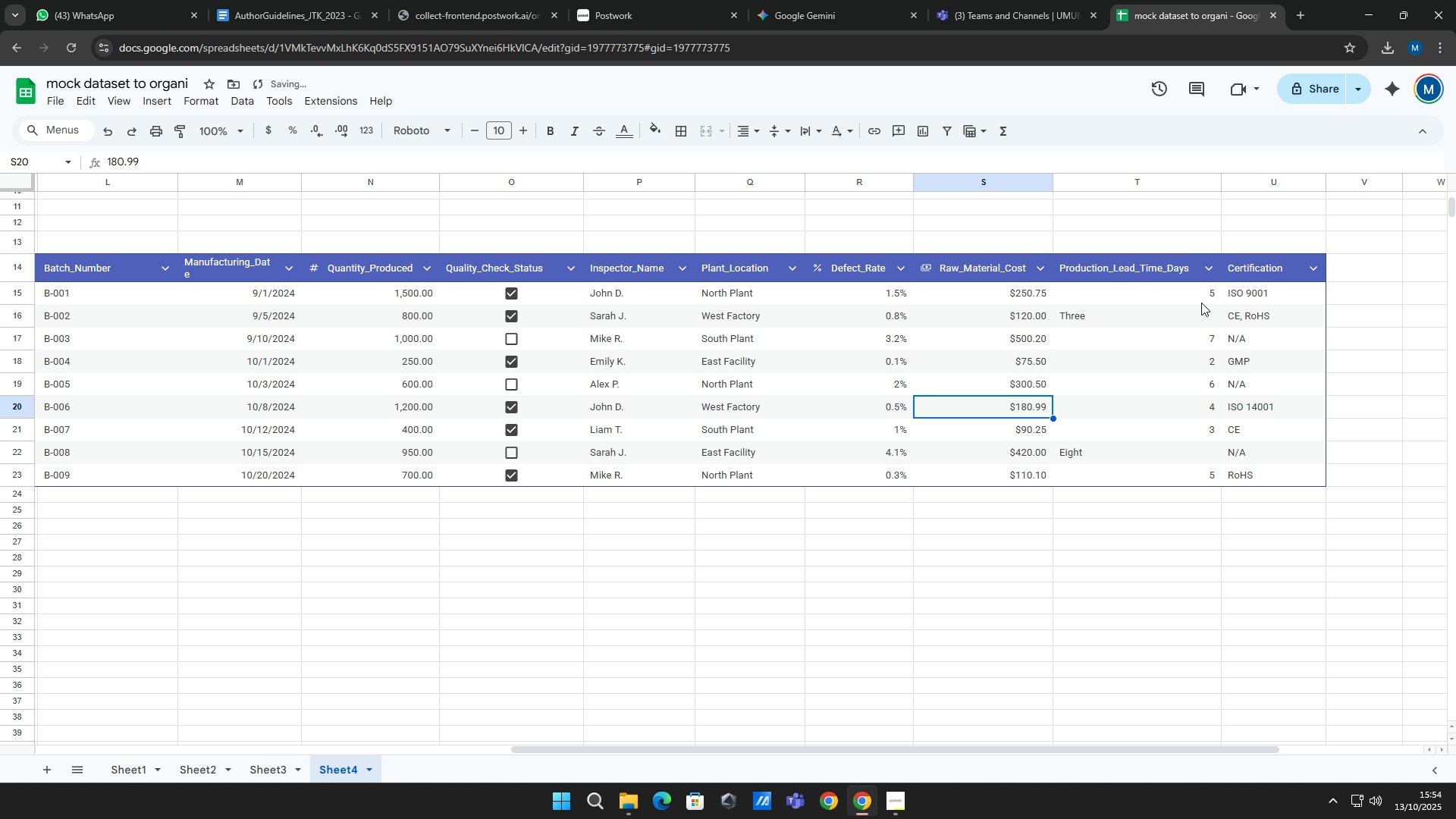 
left_click_drag(start_coordinate=[1191, 297], to_coordinate=[1196, 456])
 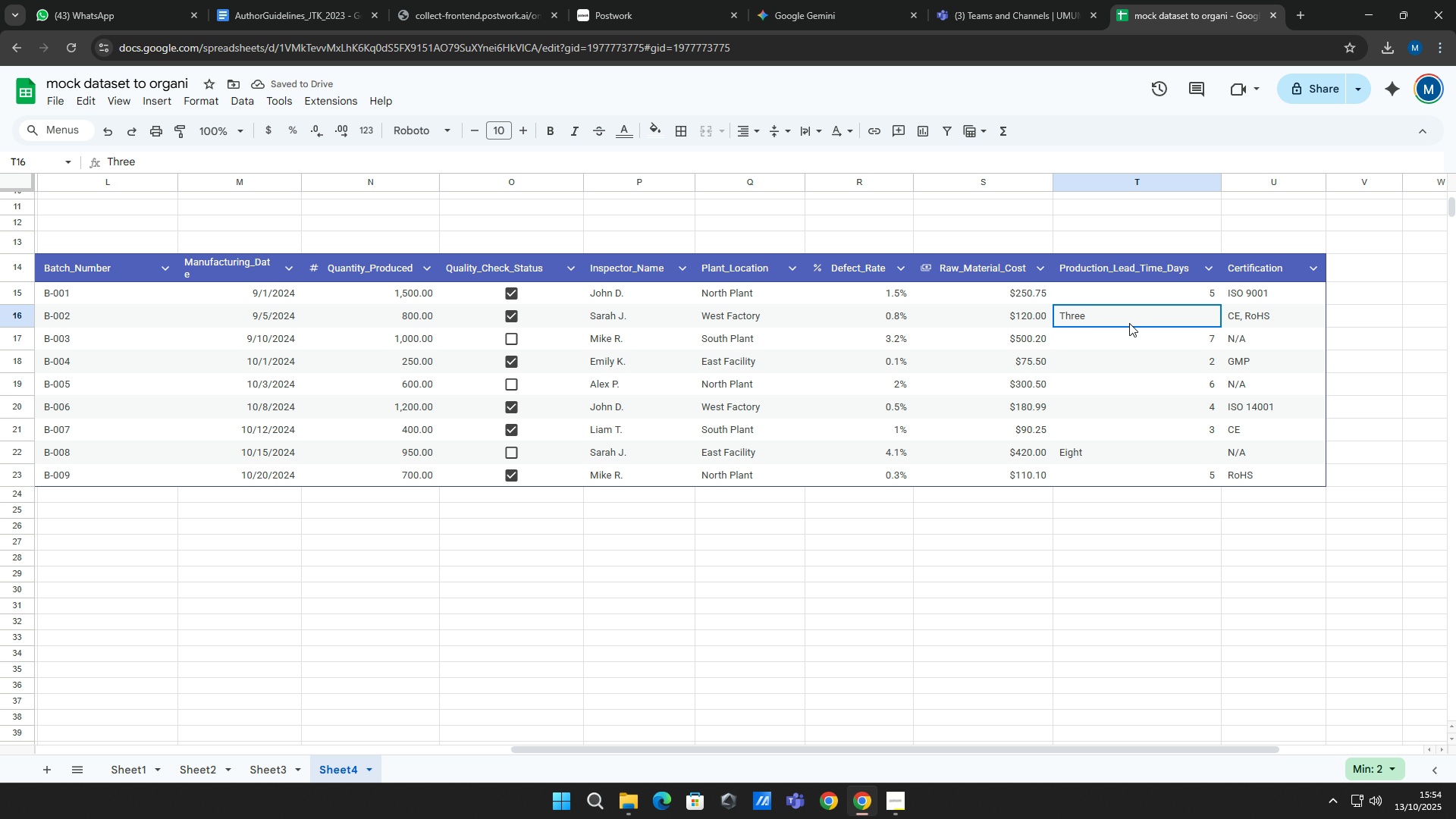 
left_click([1129, 323])
 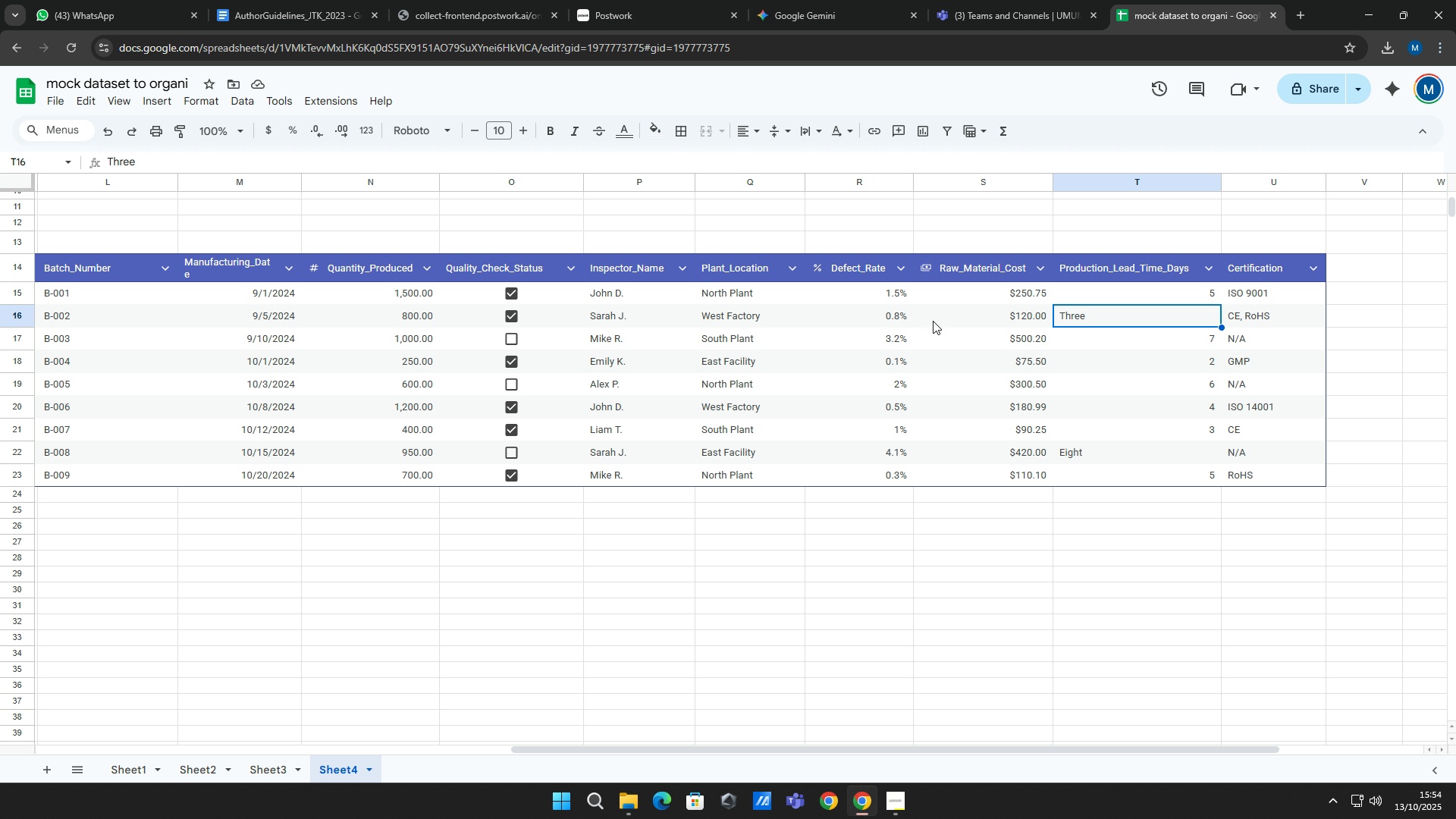 
key(3)
 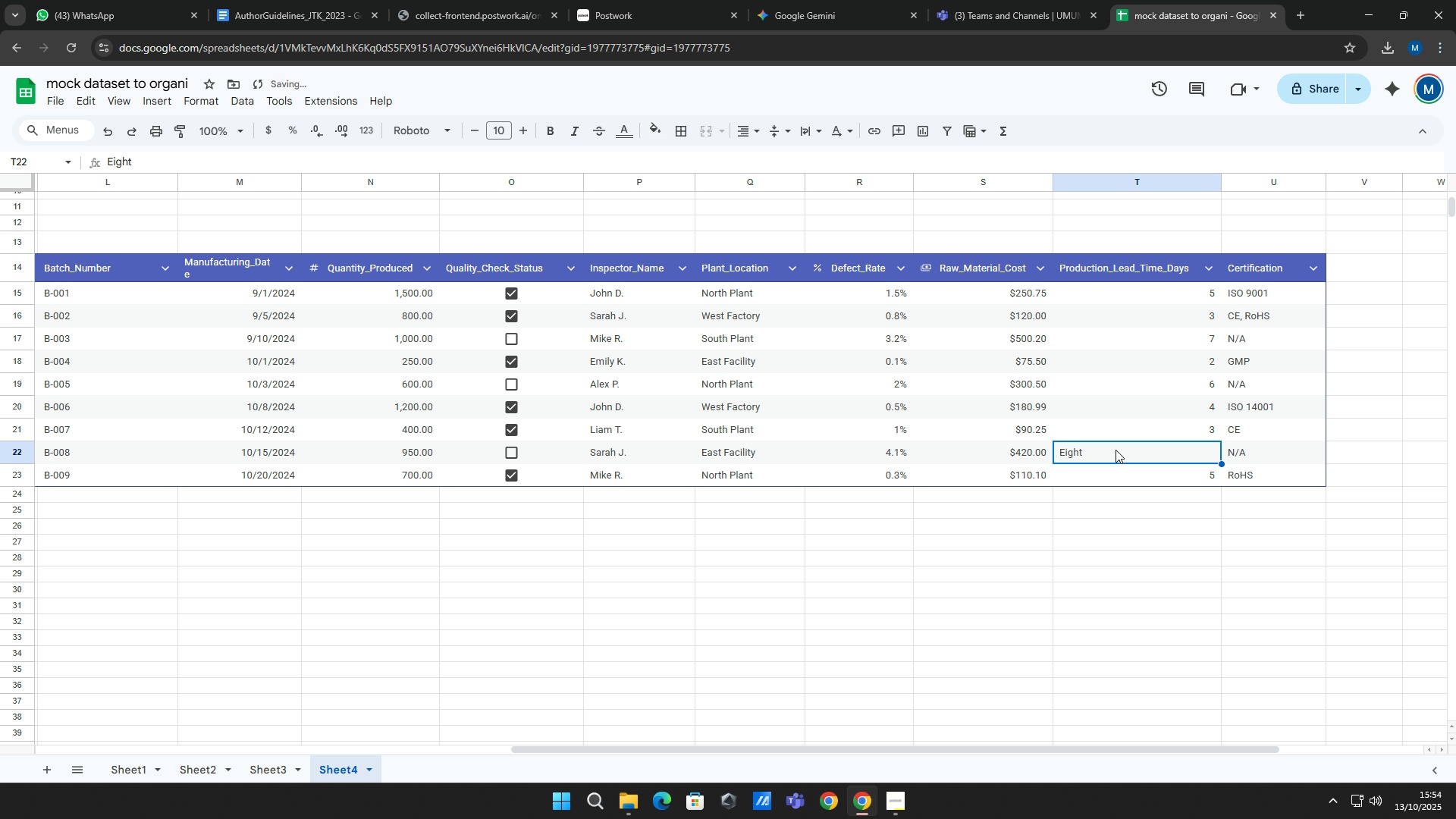 
left_click([1116, 450])
 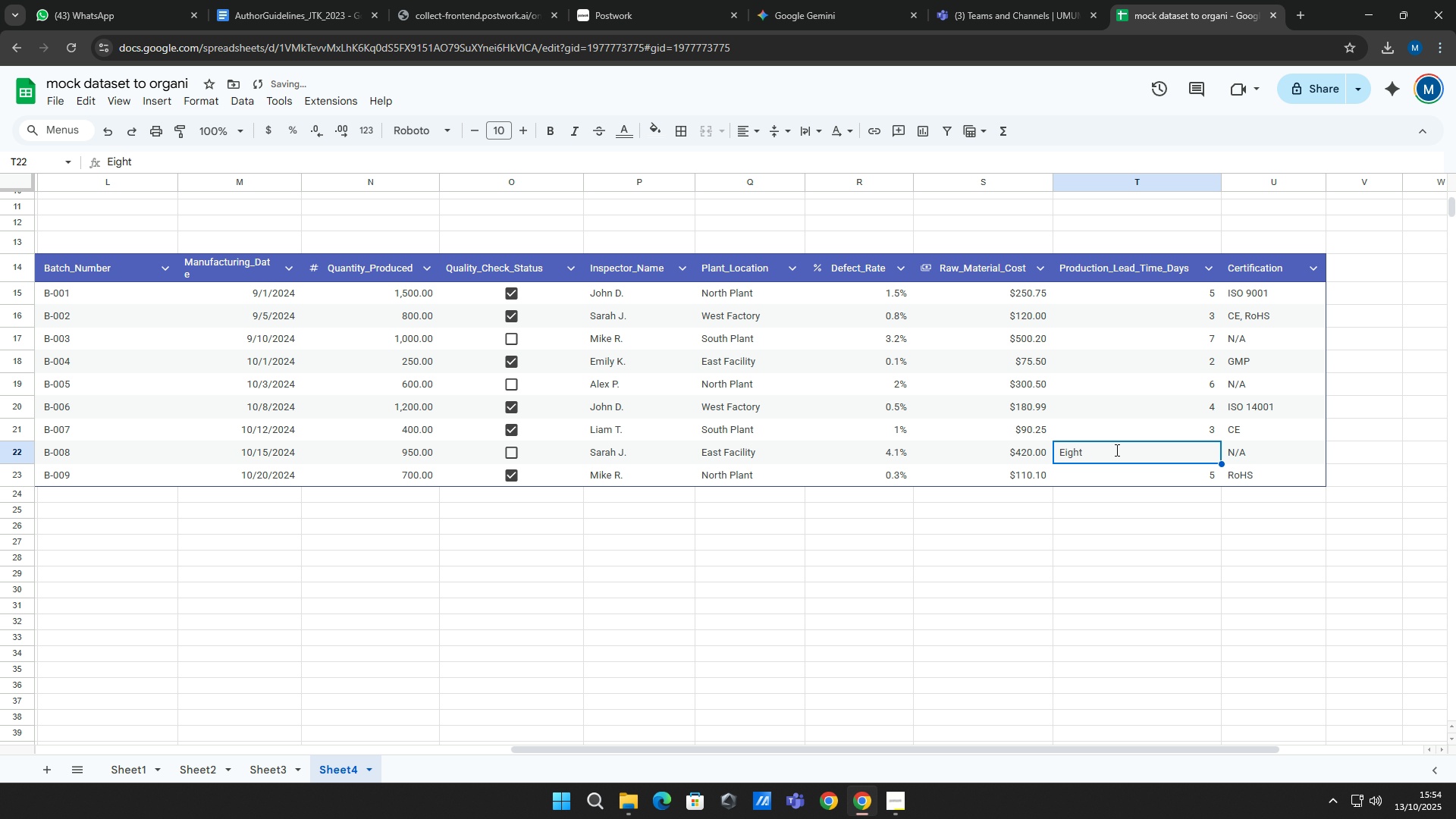 
key(8)
 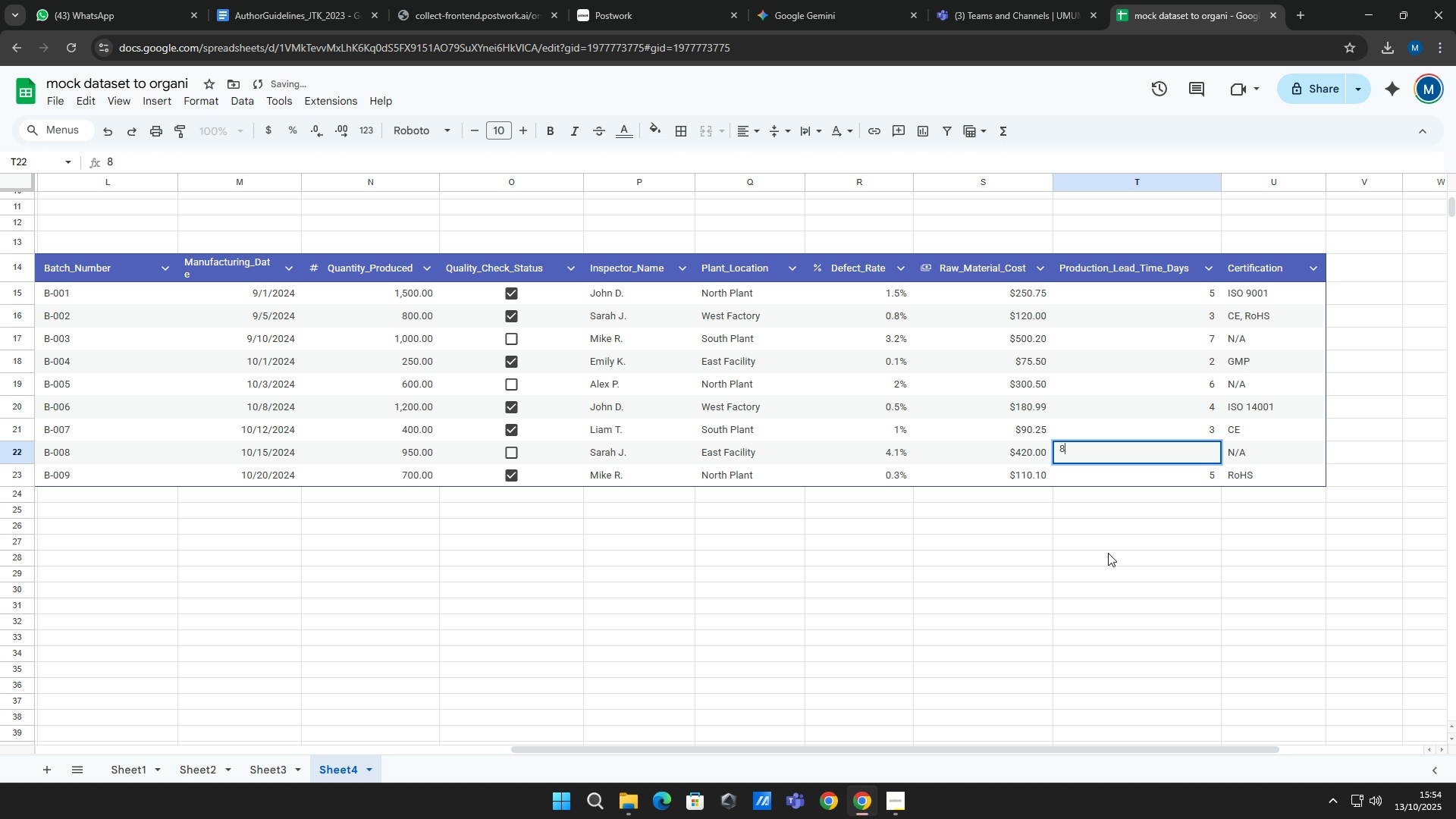 
left_click([1108, 553])
 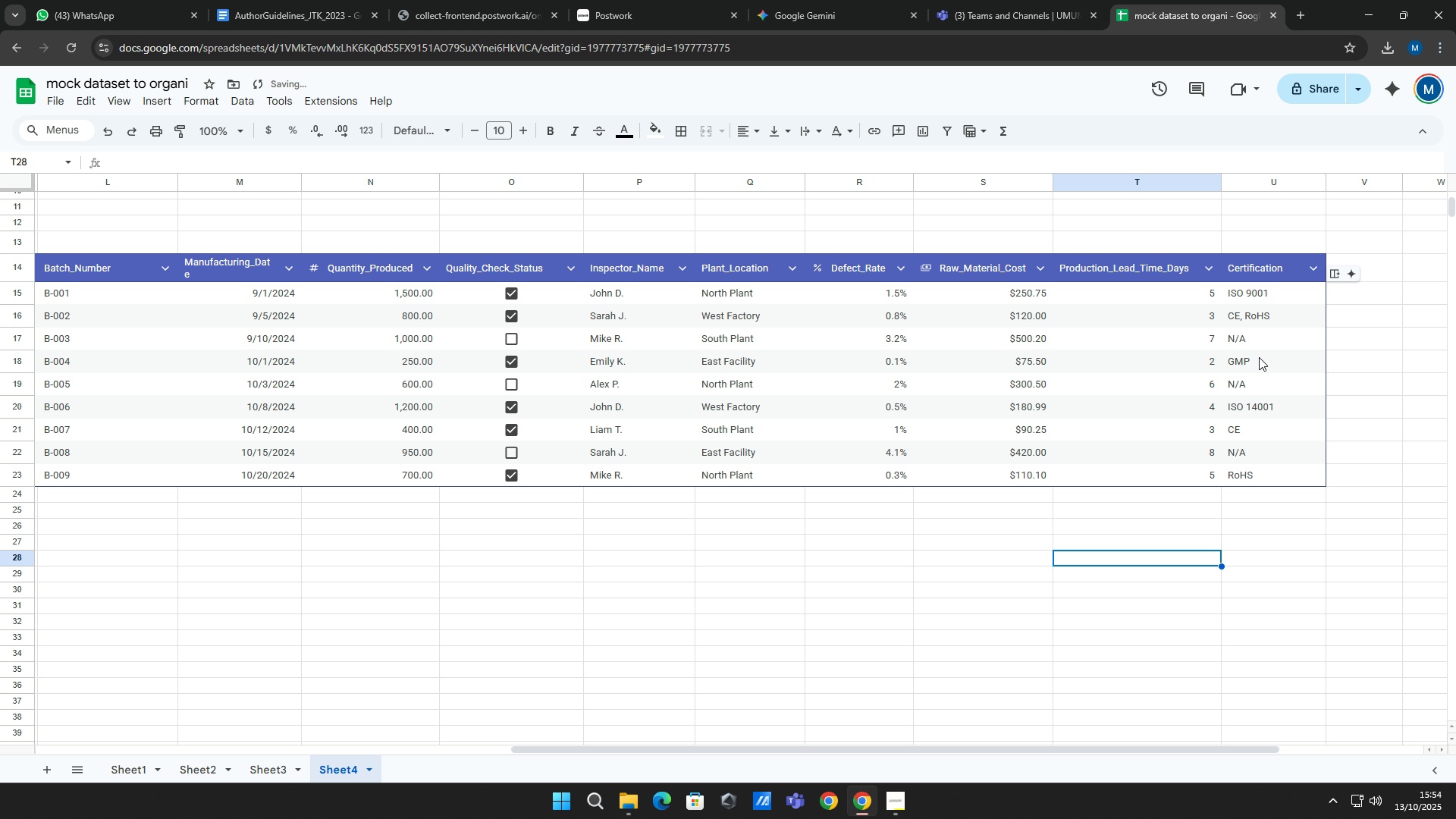 
left_click([1257, 439])
 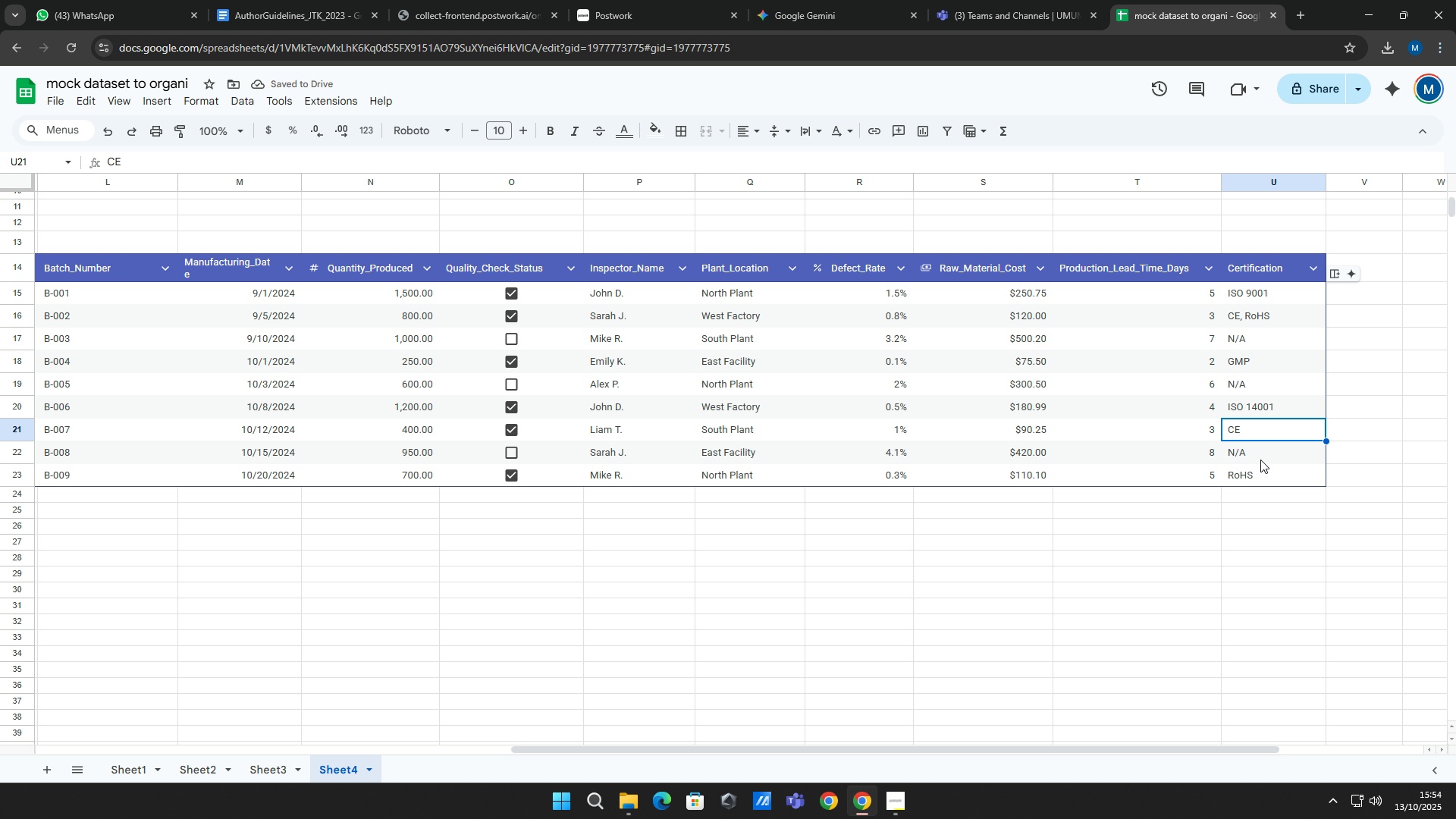 
left_click([1262, 456])
 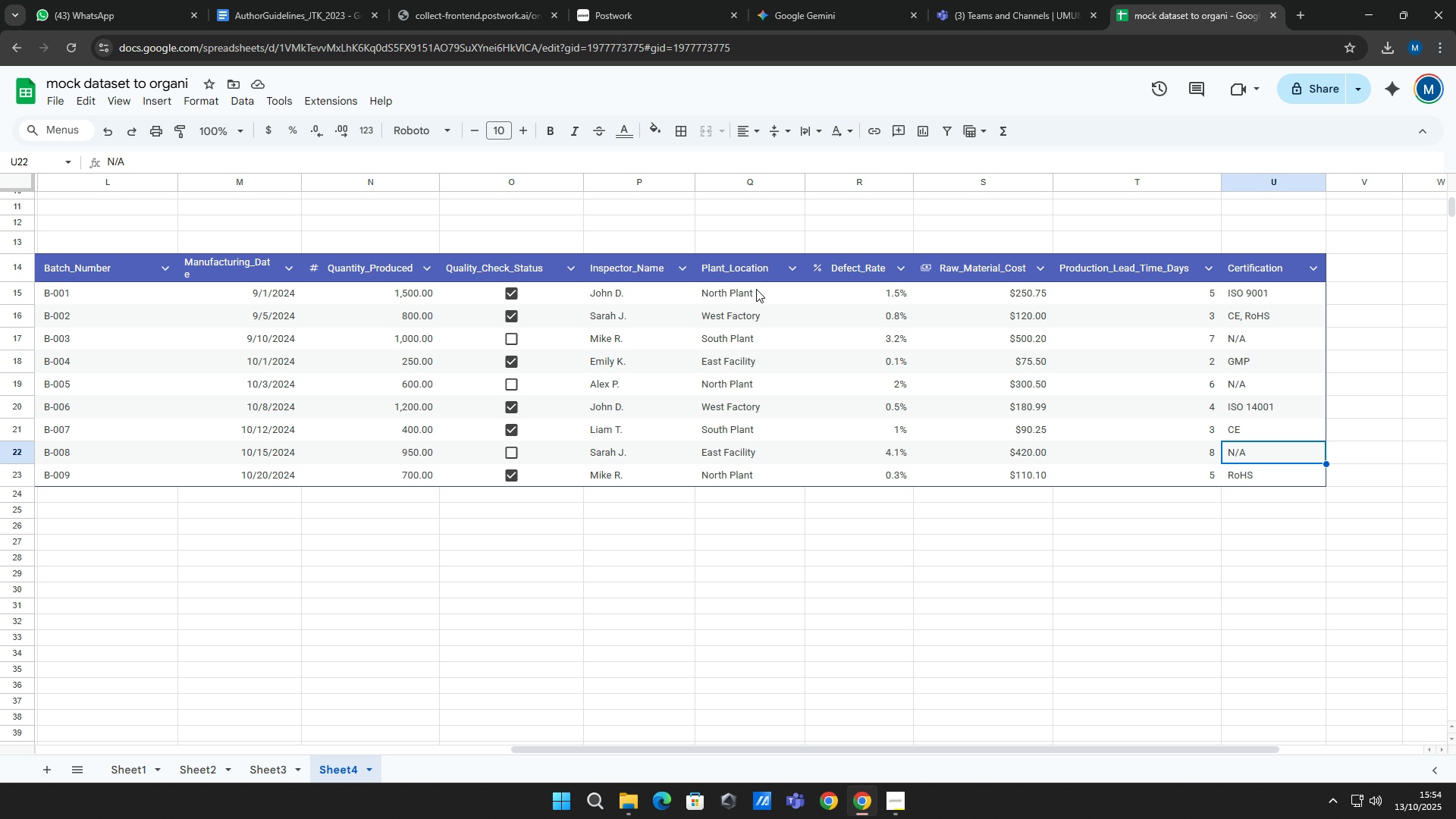 
wait(10.7)
 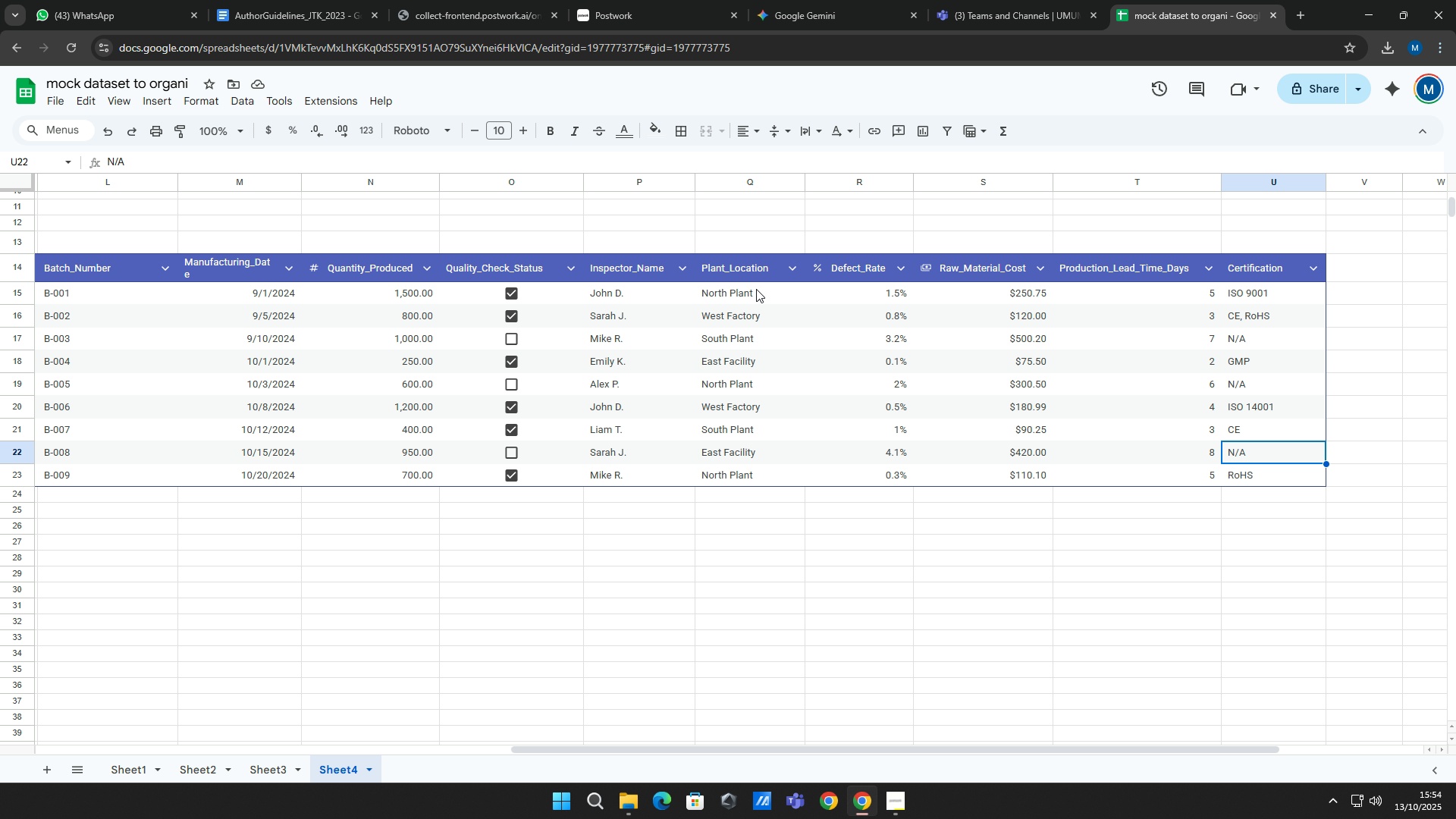 
key(NumpadEnter)
 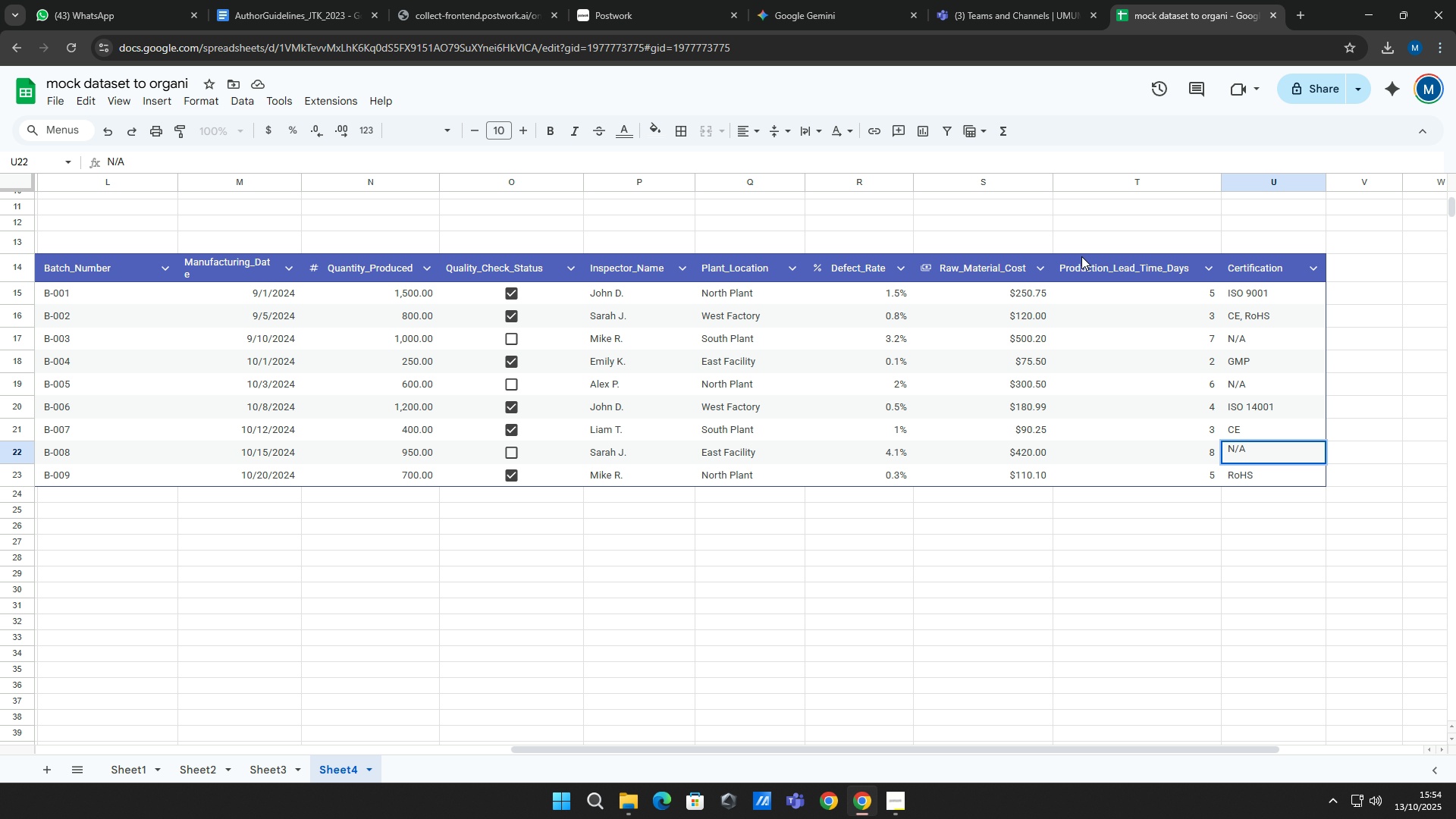 
left_click([642, 196])
 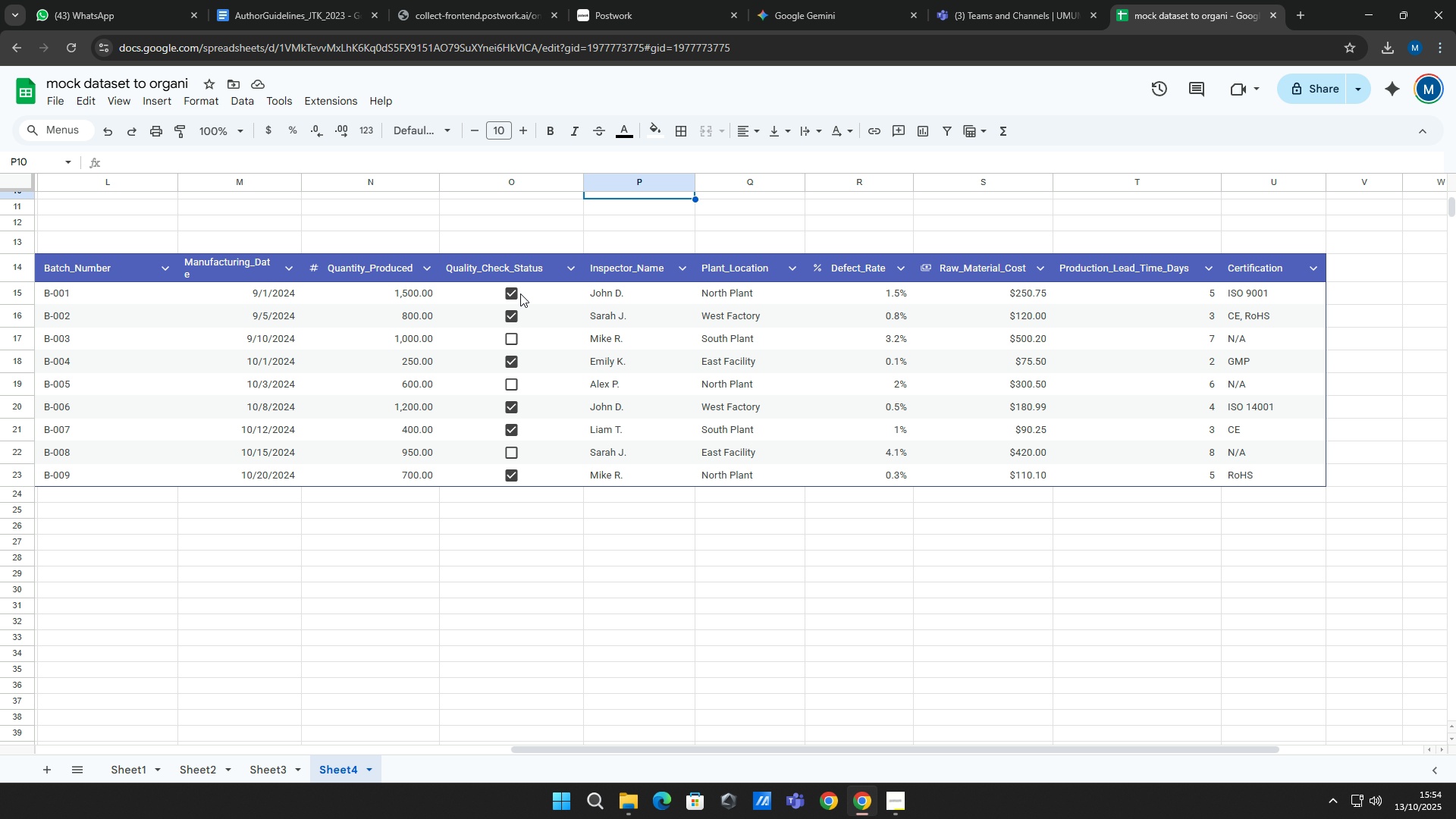 
wait(7.63)
 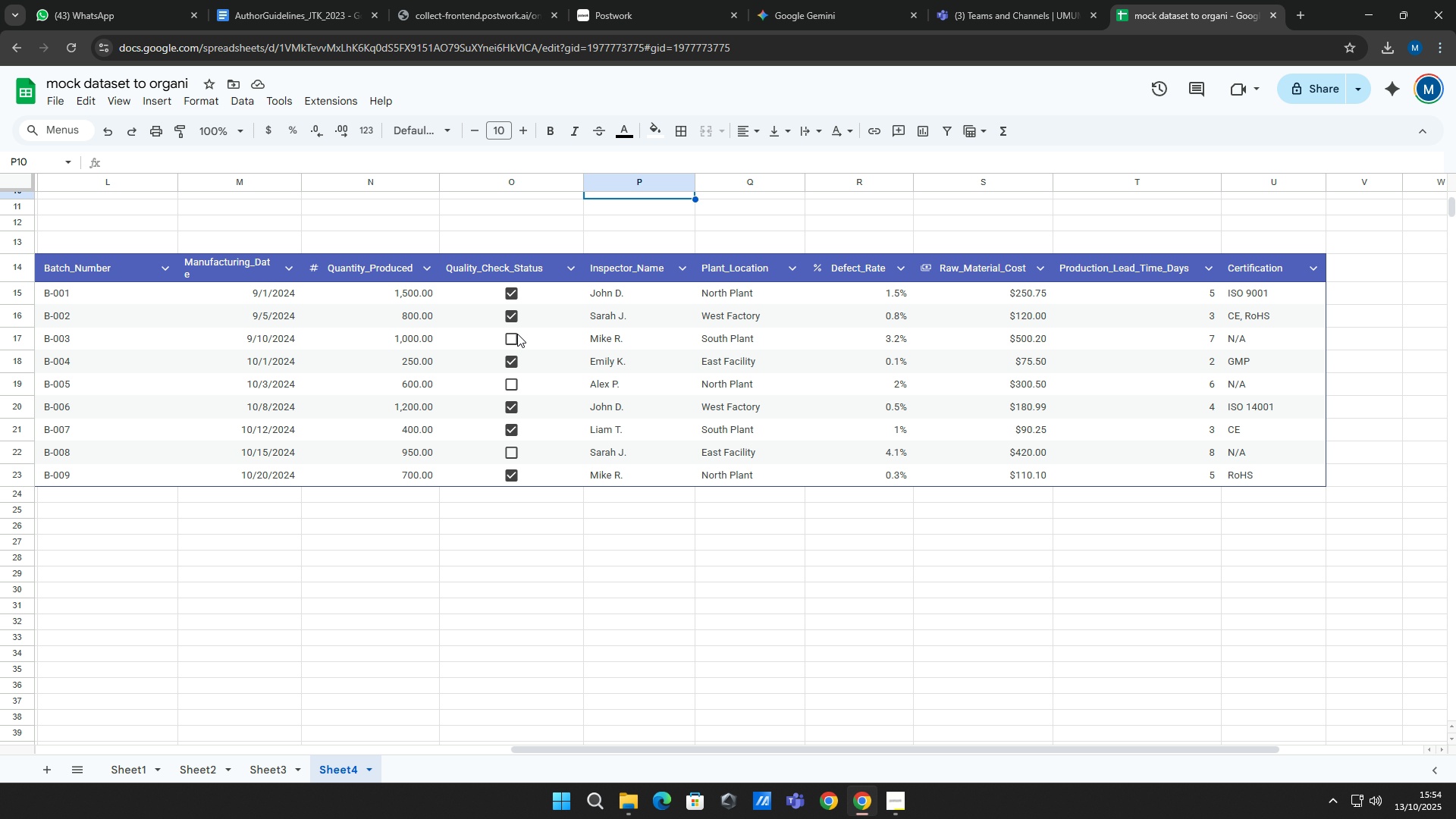 
left_click_drag(start_coordinate=[728, 753], to_coordinate=[918, 732])
 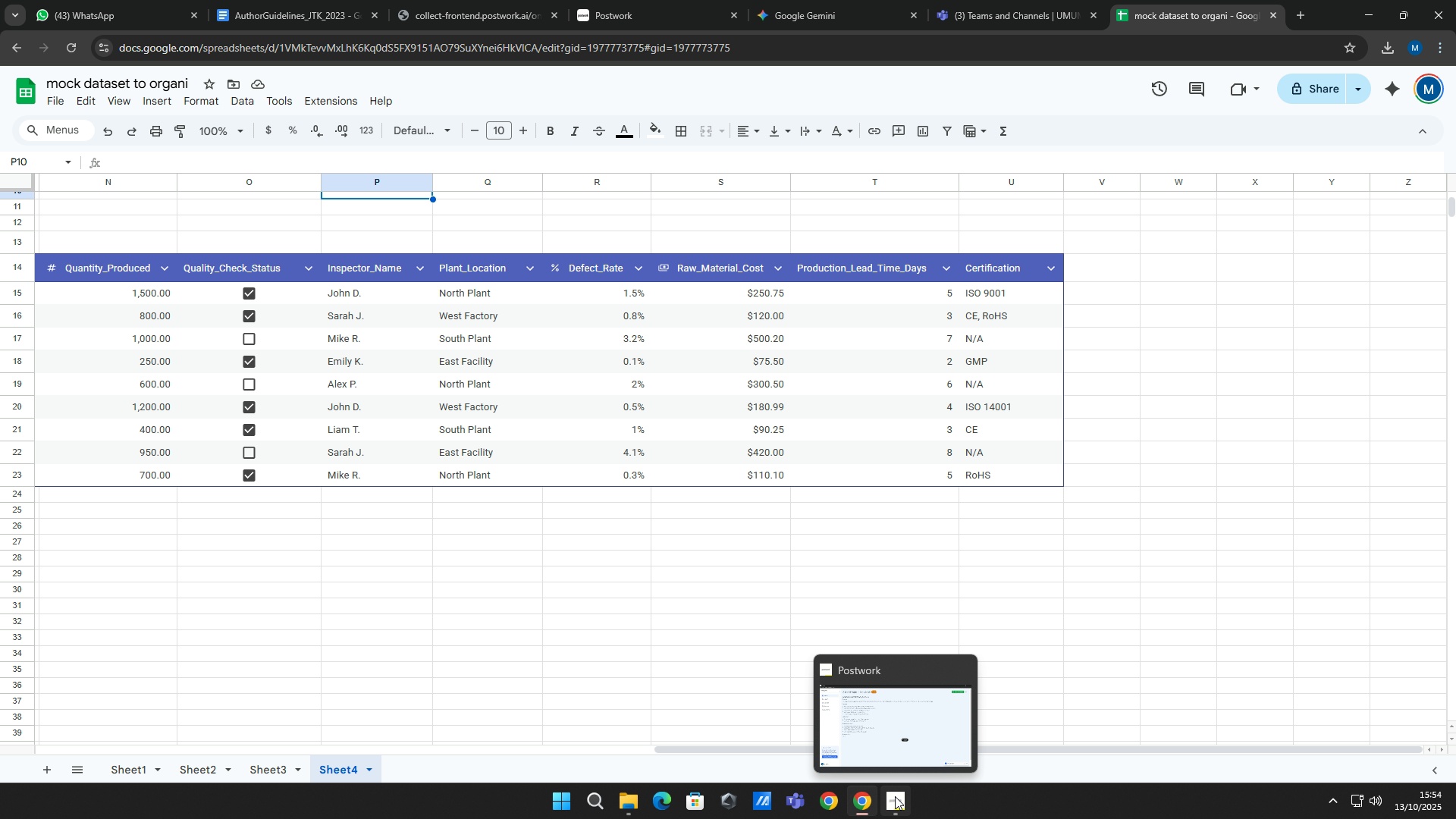 
left_click([902, 756])